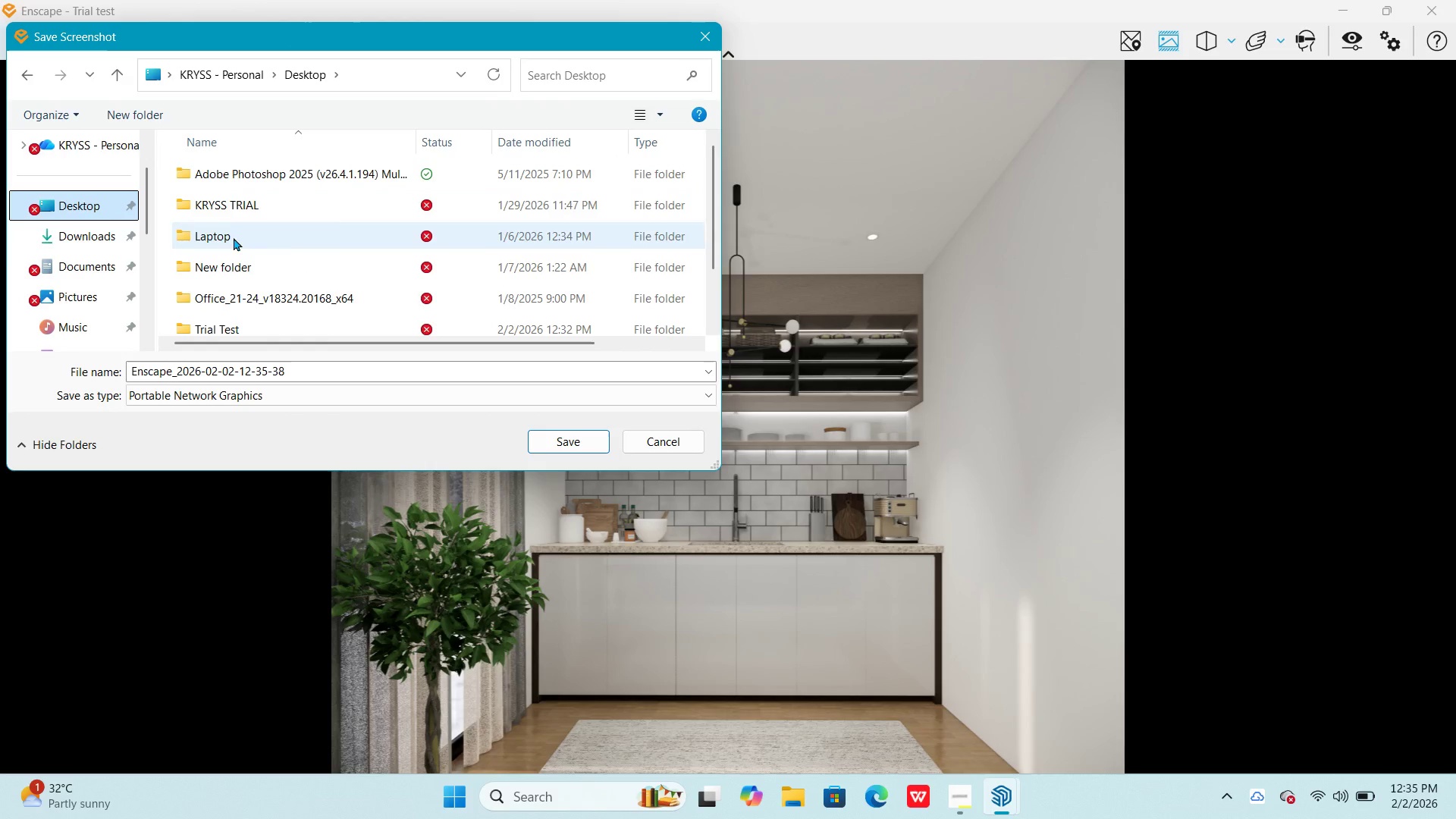 
left_click([237, 259])
 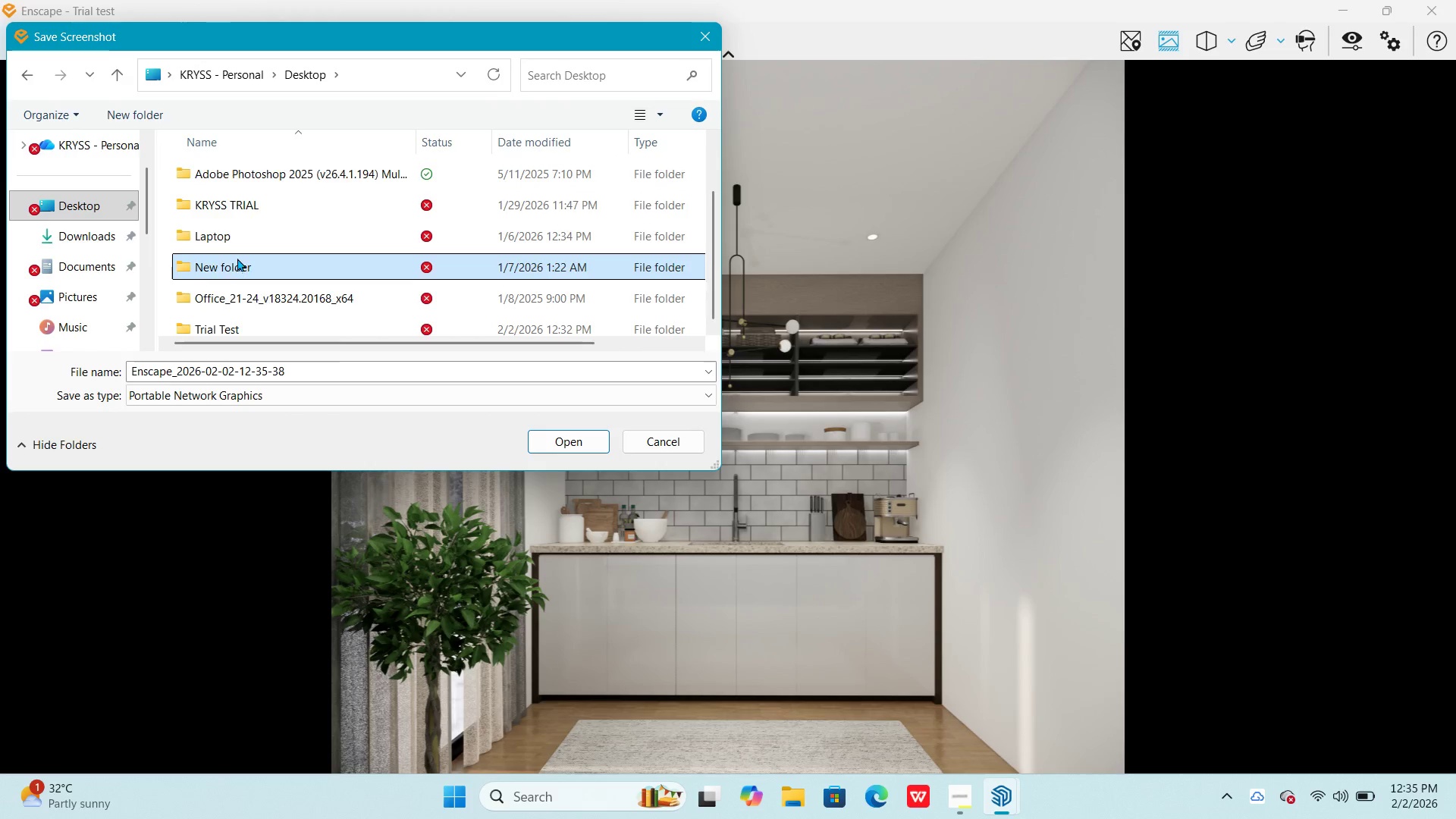 
key(T)
 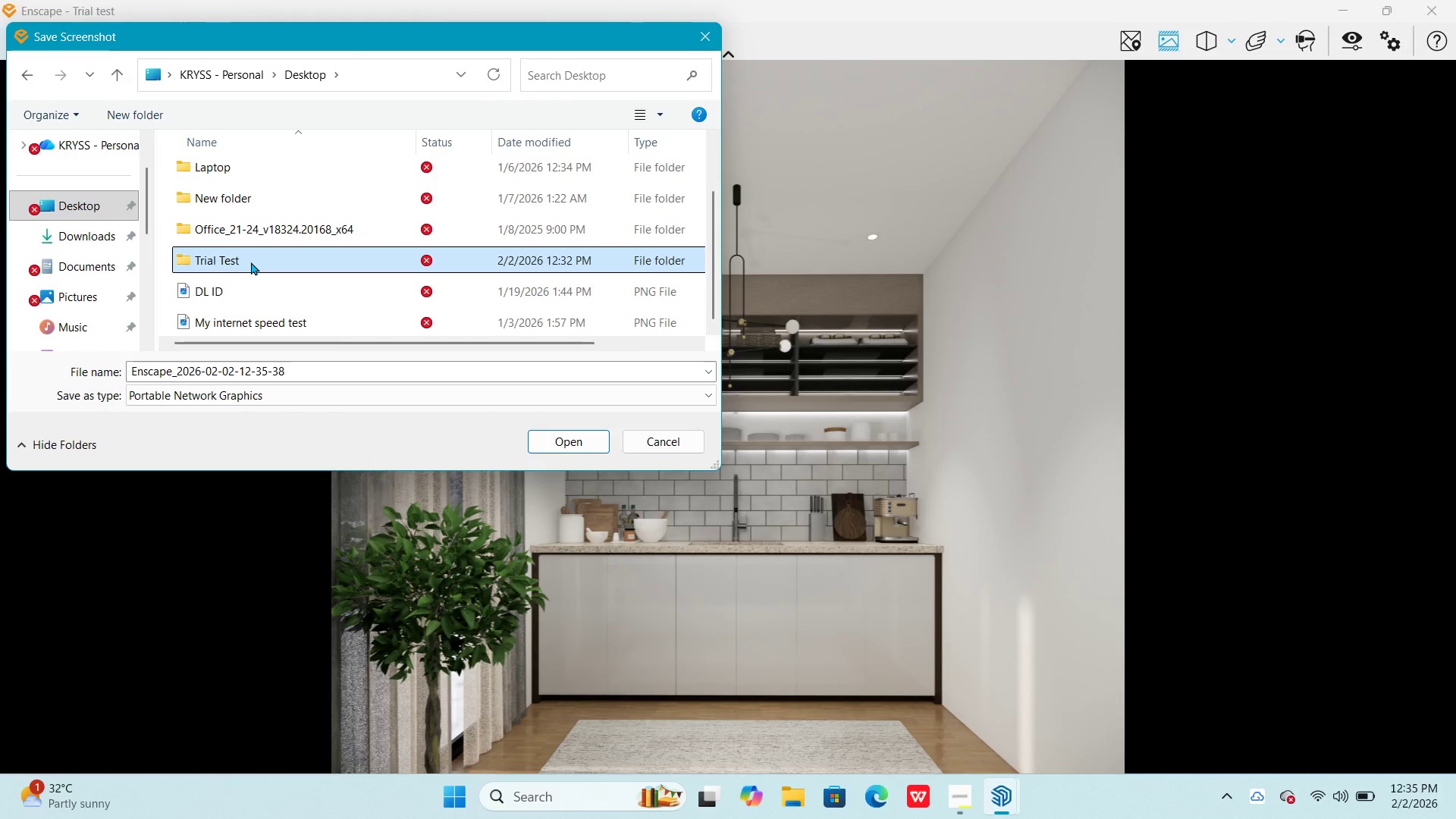 
double_click([251, 262])
 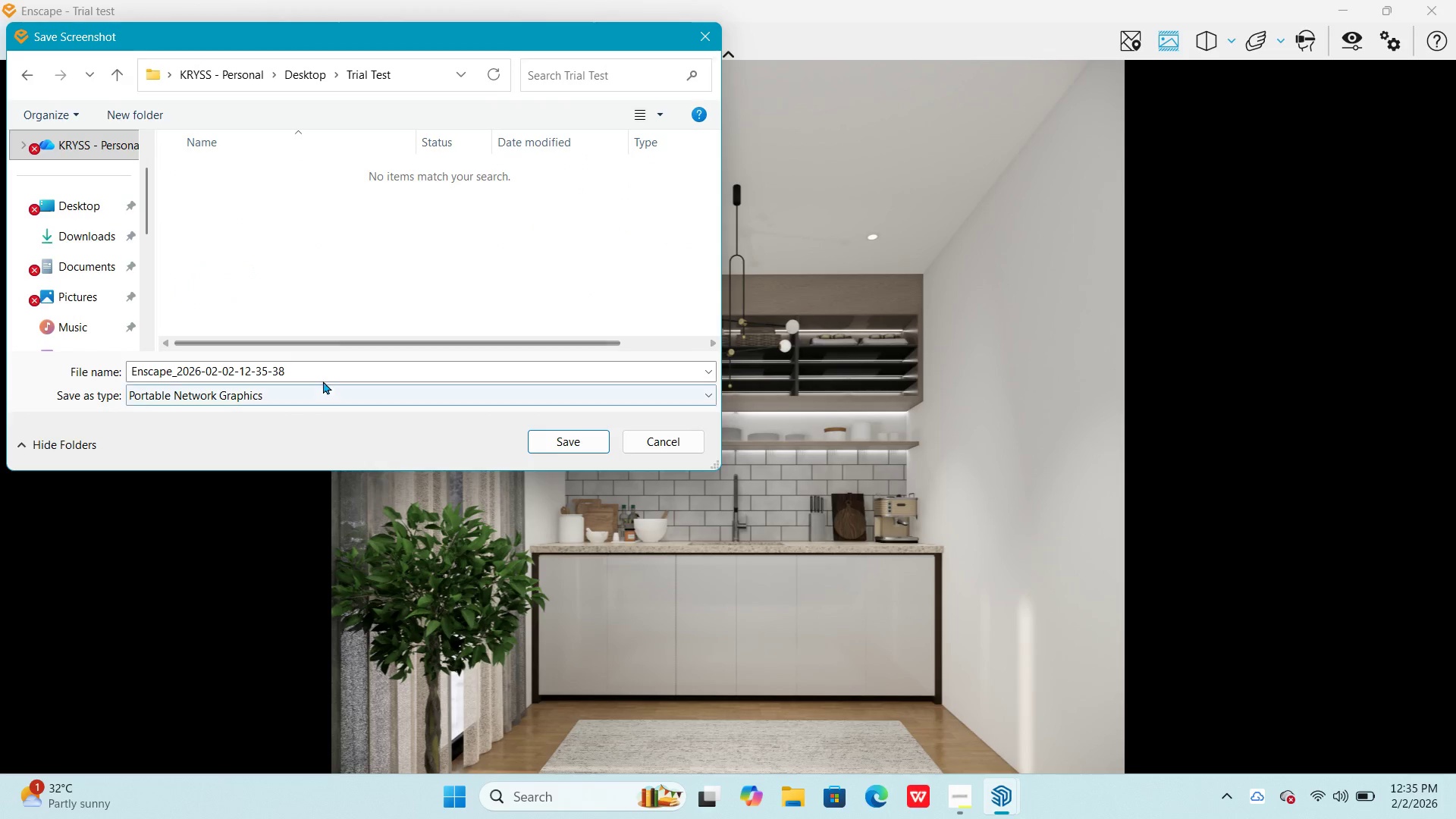 
left_click([316, 357])
 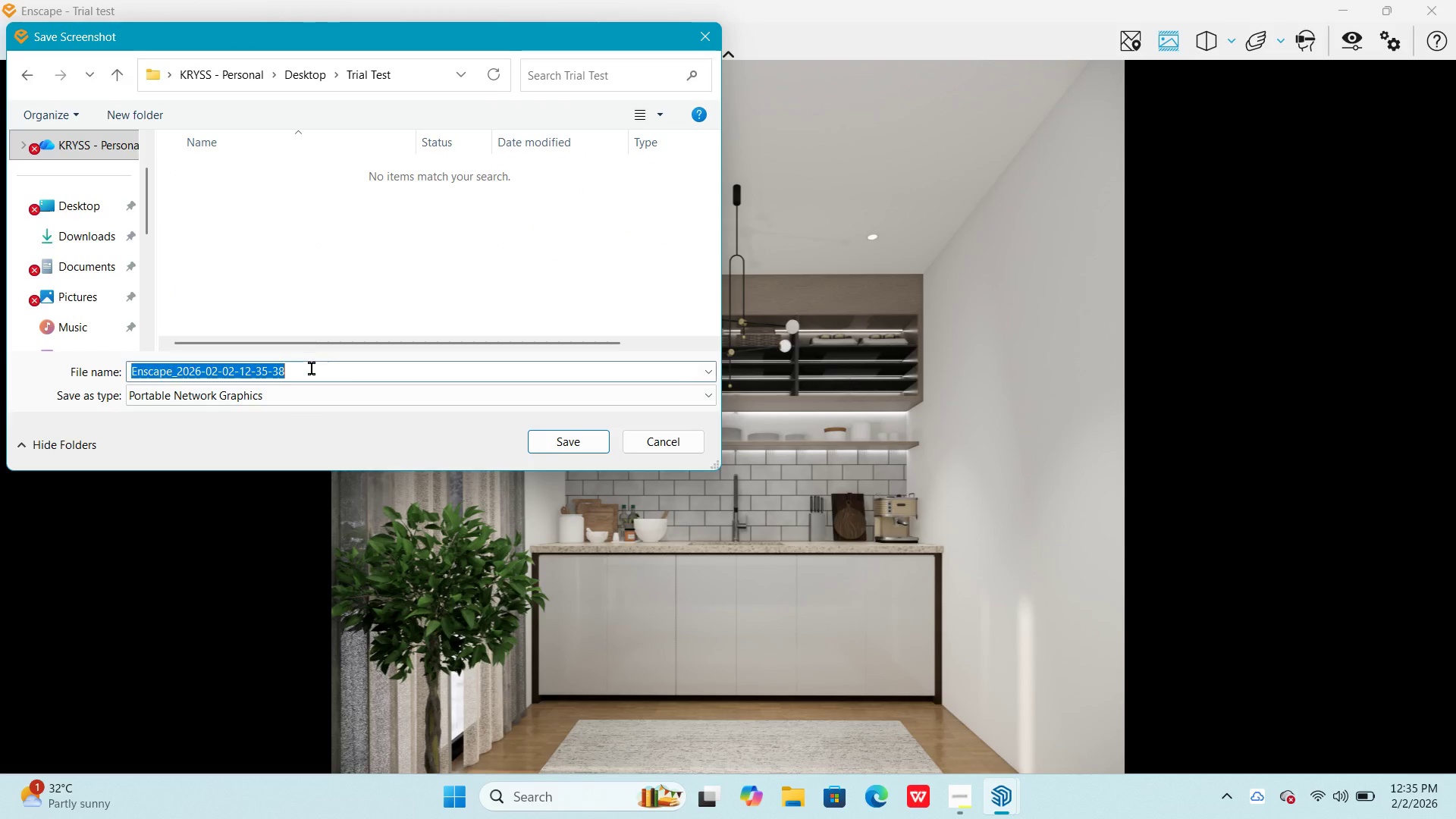 
triple_click([312, 369])
 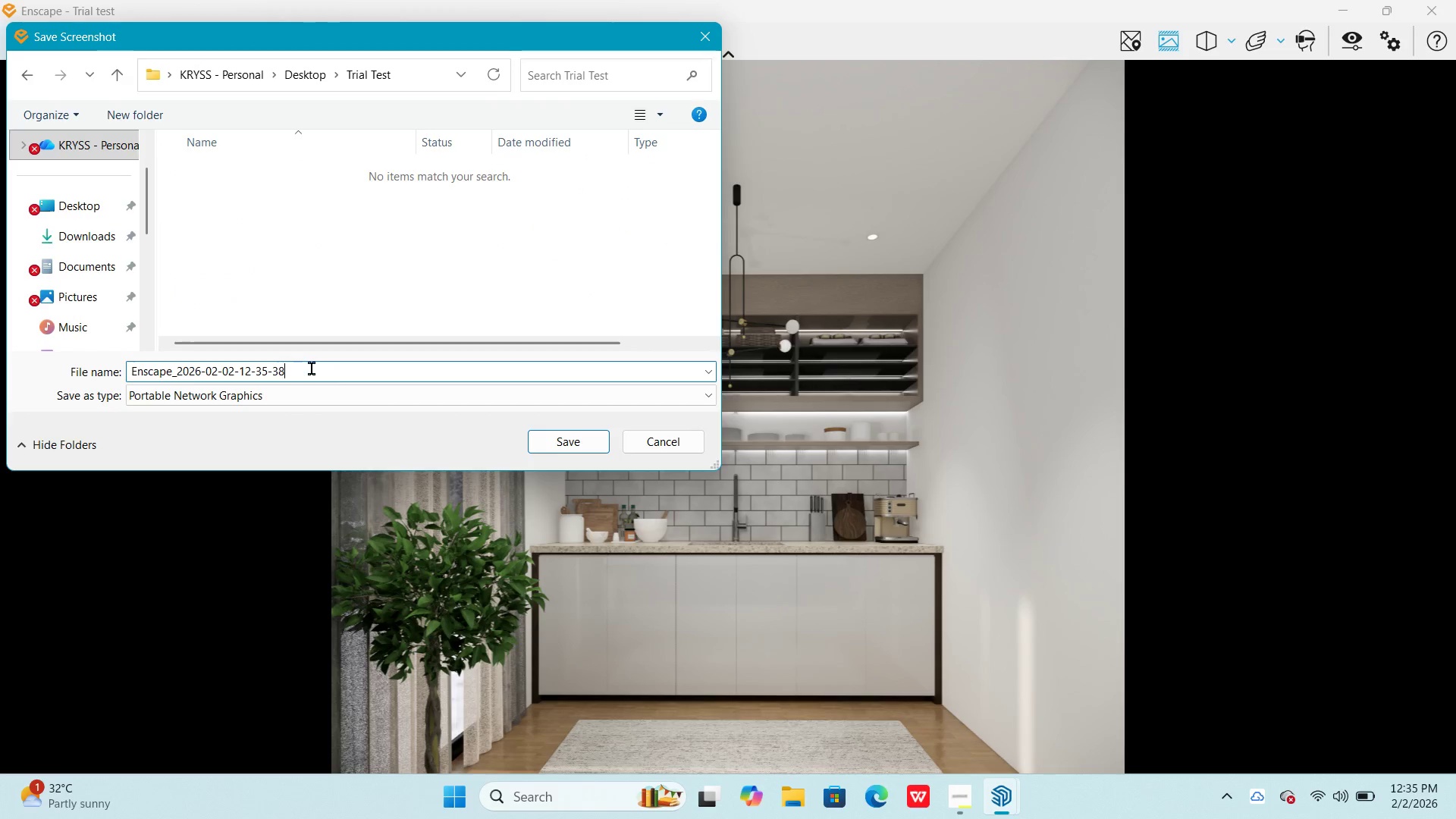 
triple_click([312, 369])
 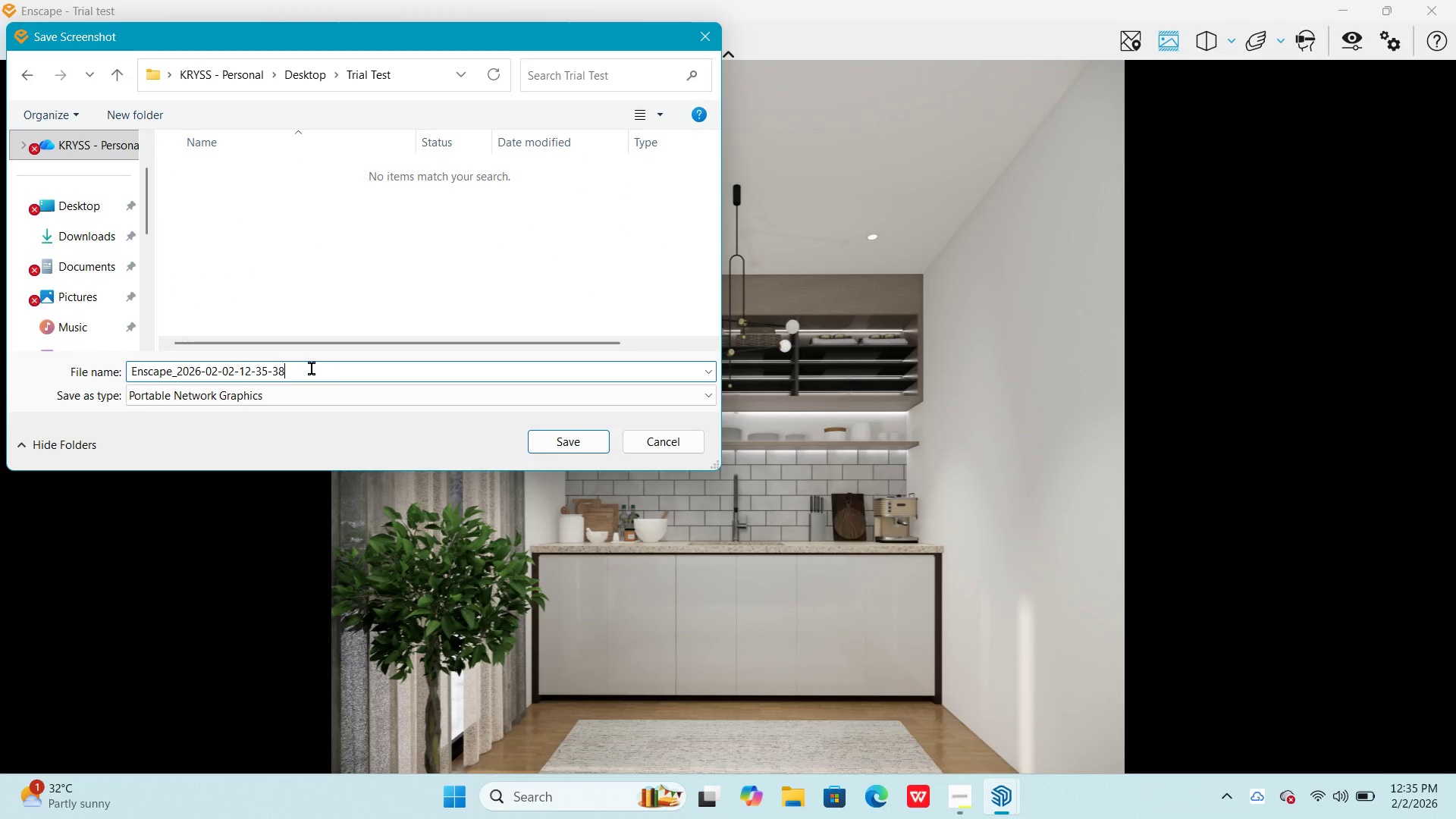 
triple_click([312, 369])
 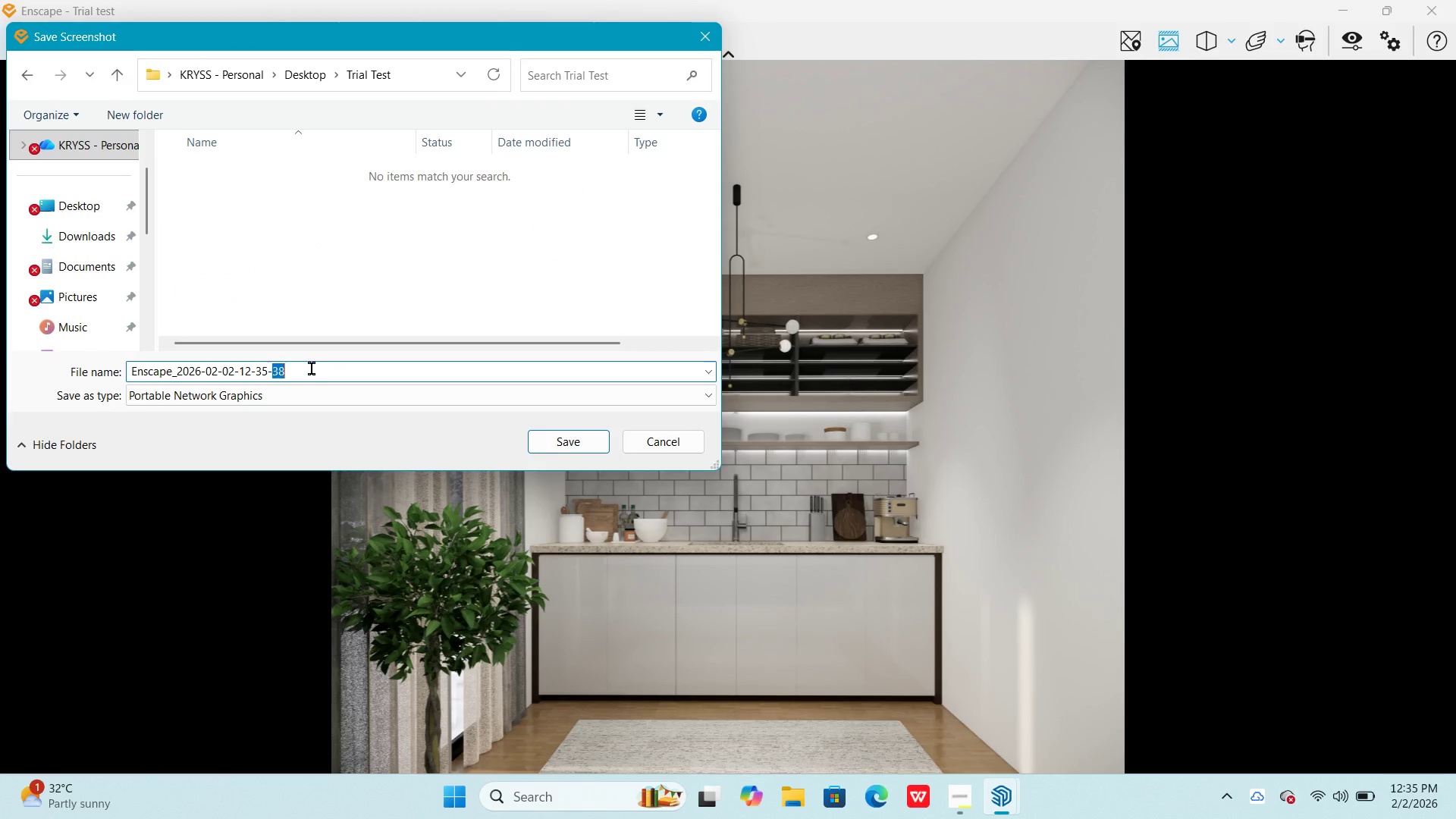 
triple_click([312, 369])
 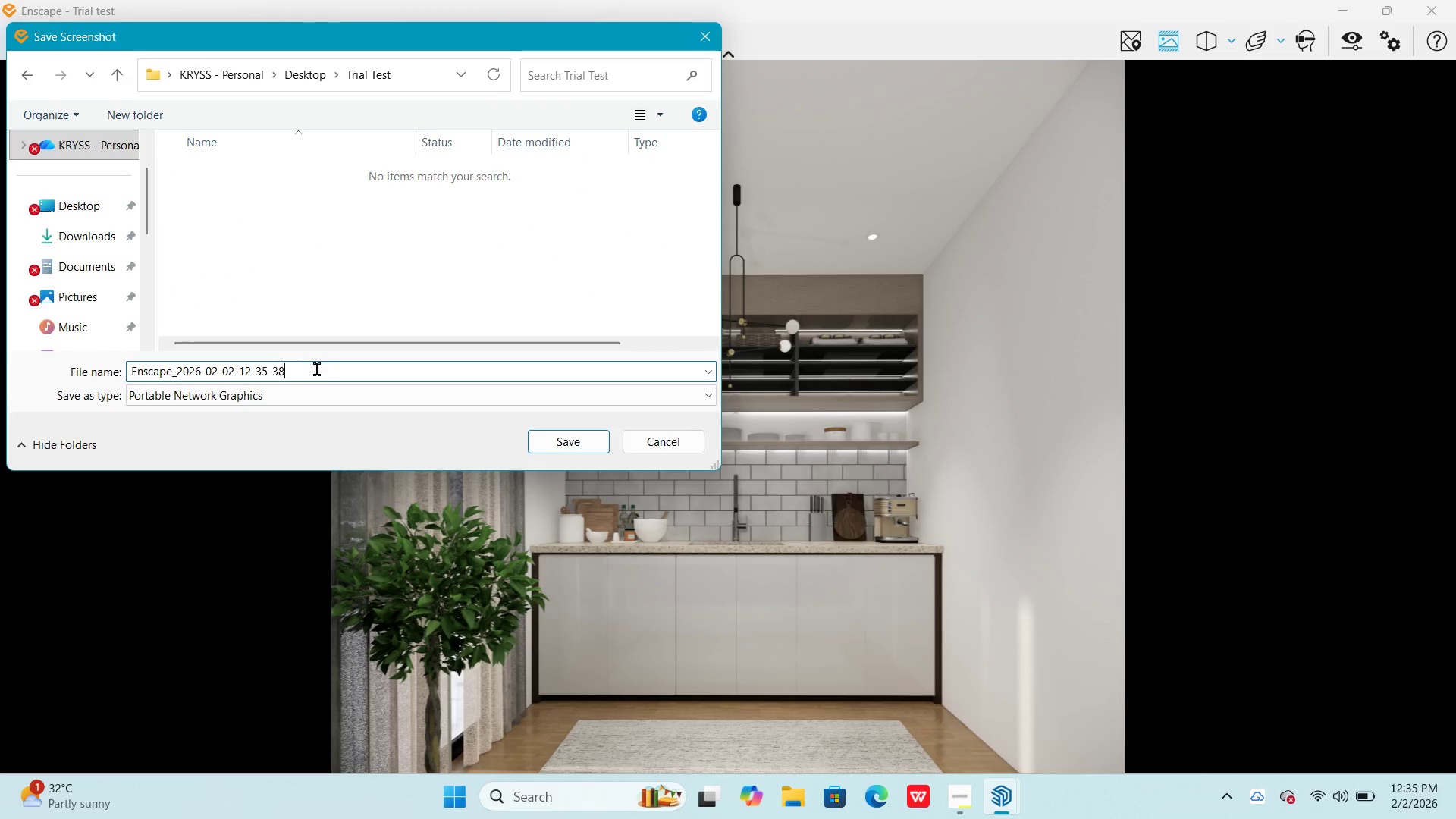 
left_click_drag(start_coordinate=[323, 372], to_coordinate=[66, 343])
 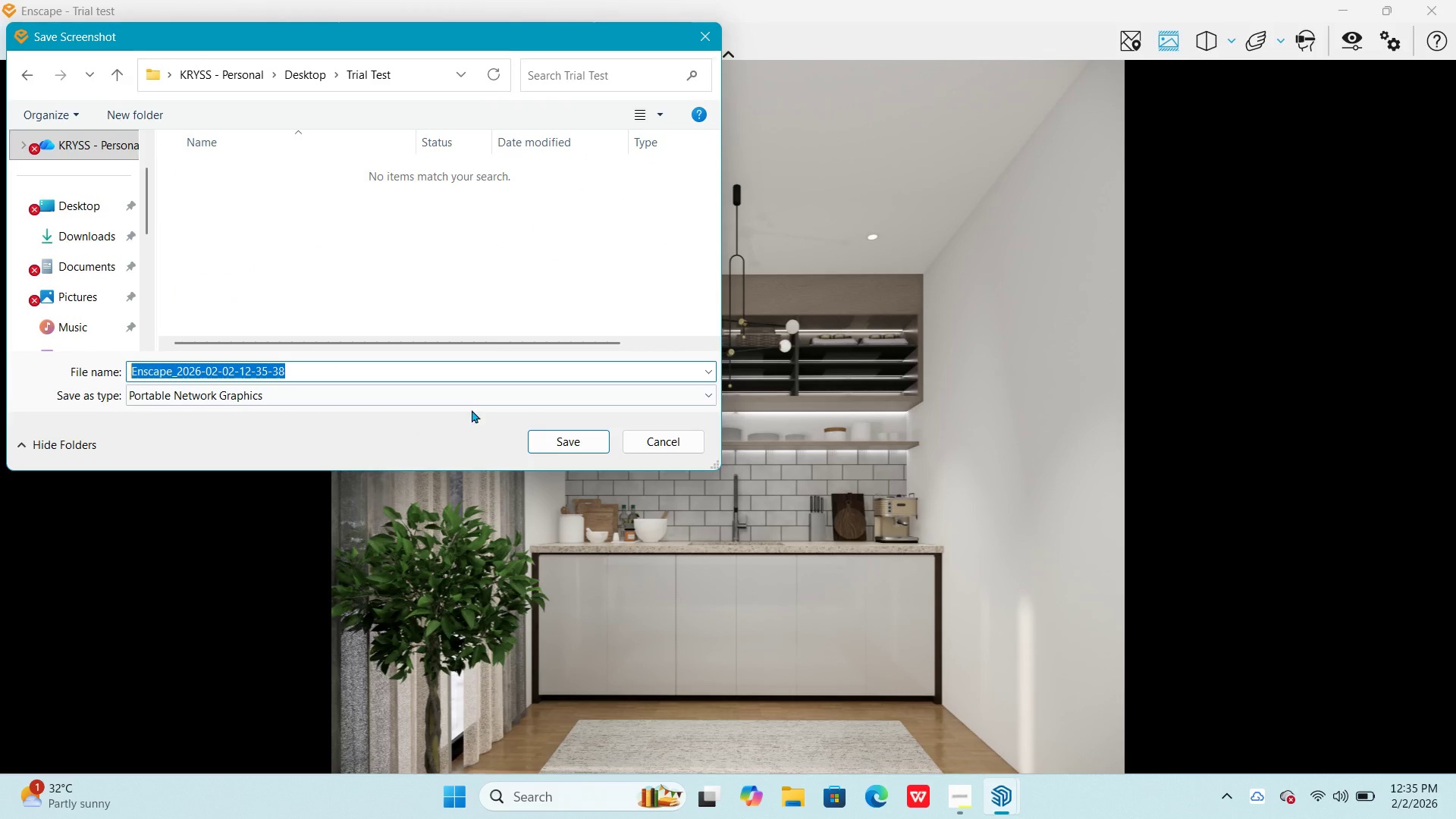 
key(1)
 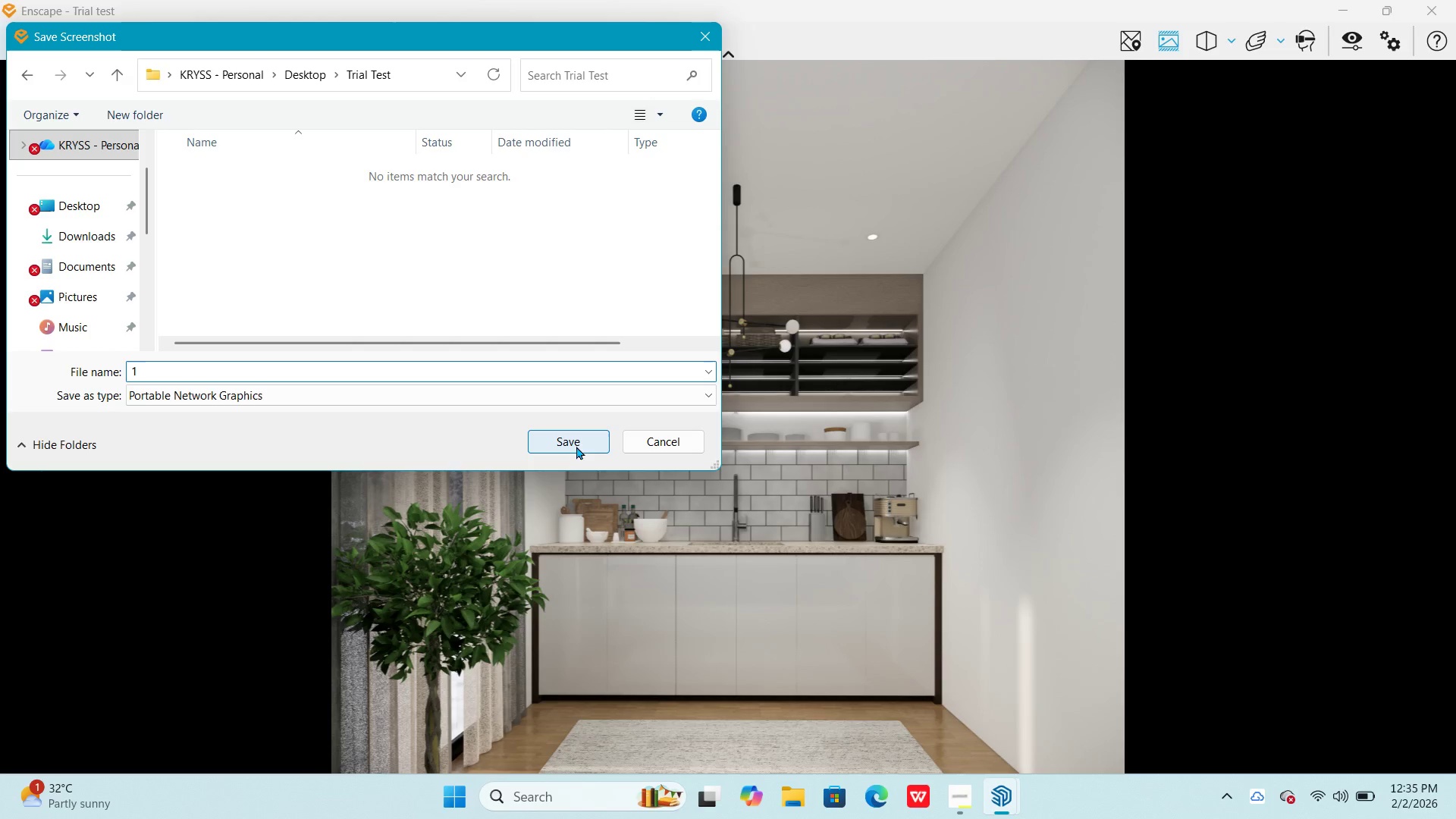 
left_click([576, 444])
 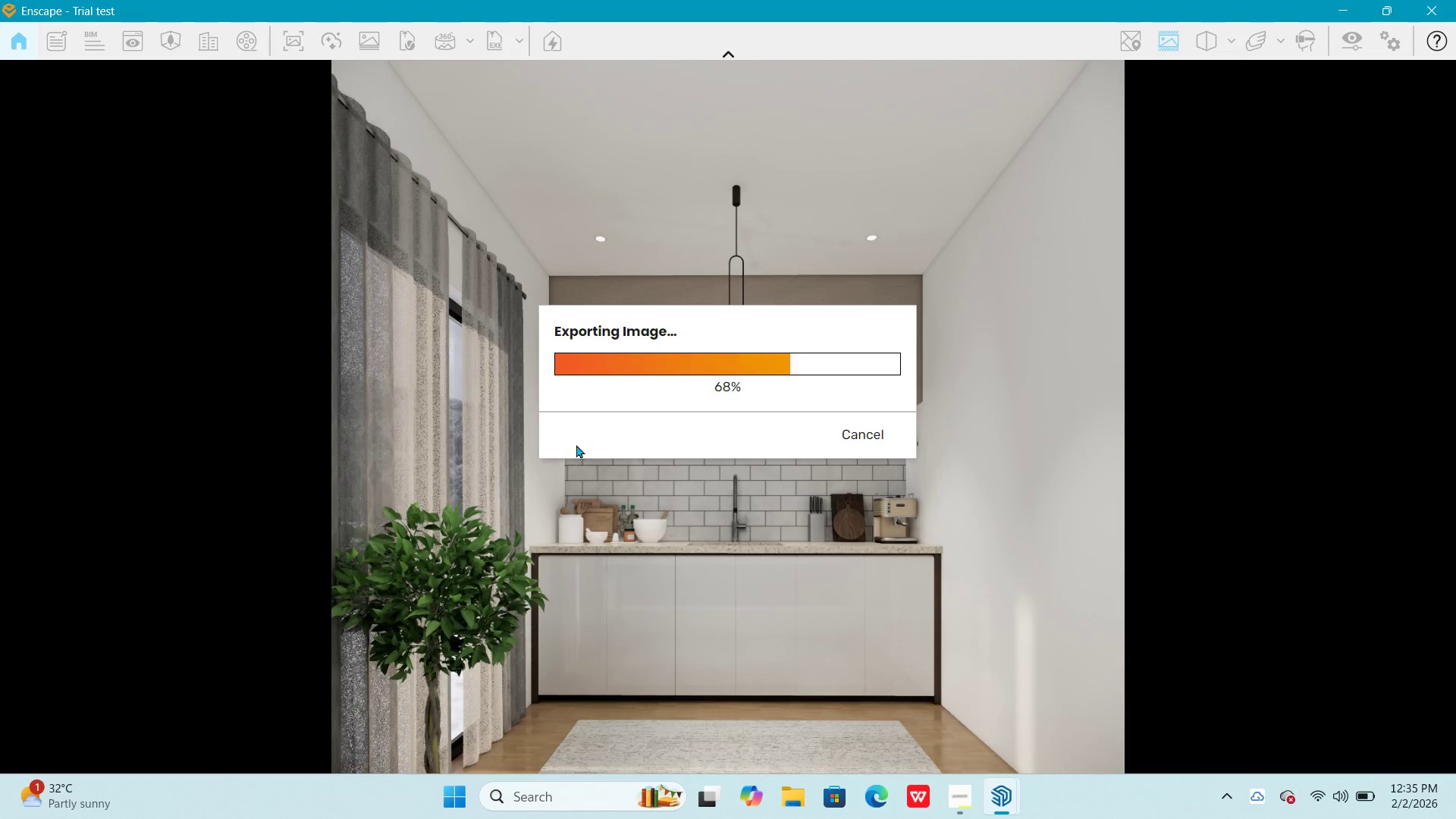 
wait(12.58)
 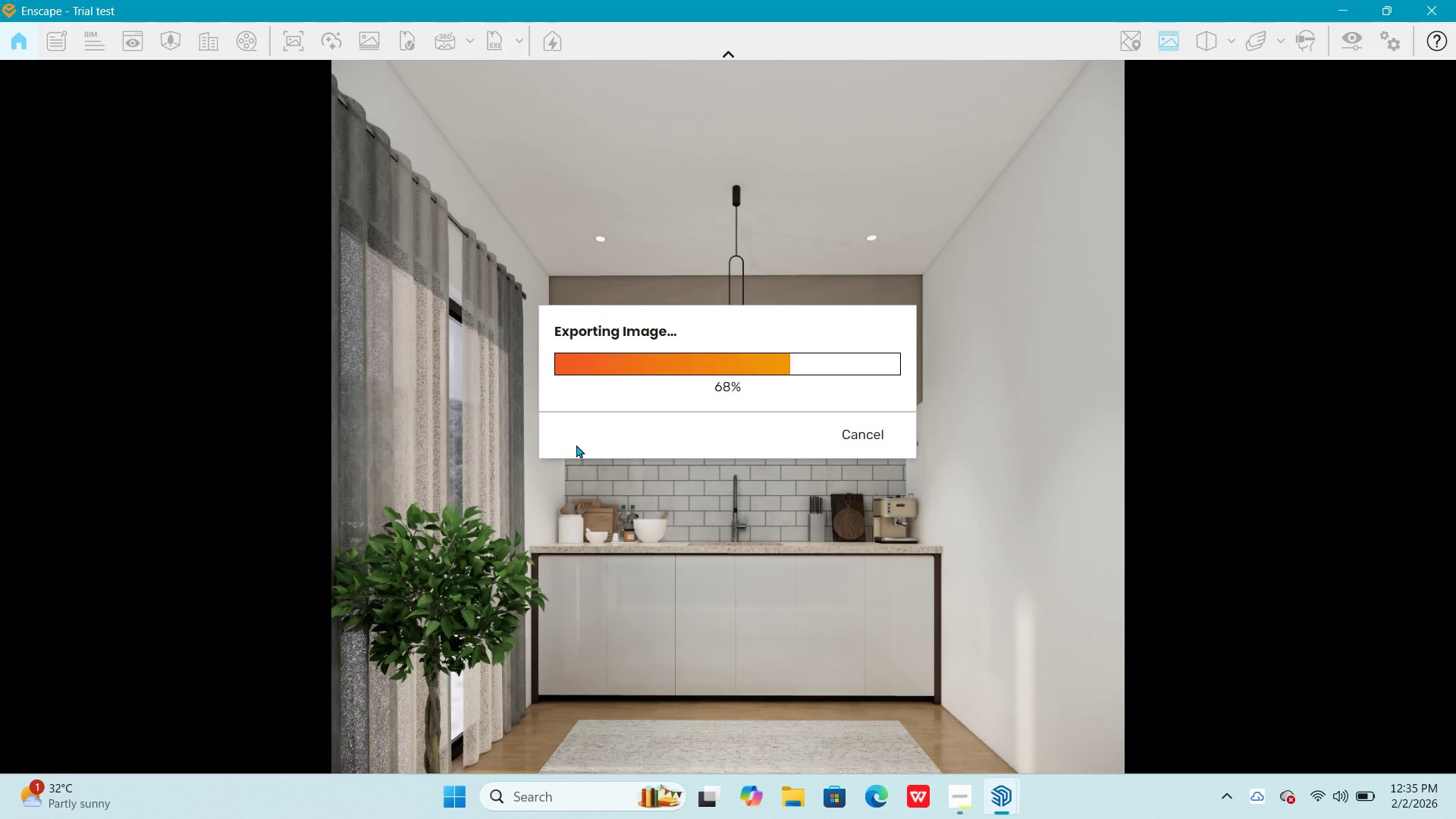 
left_click([318, 34])
 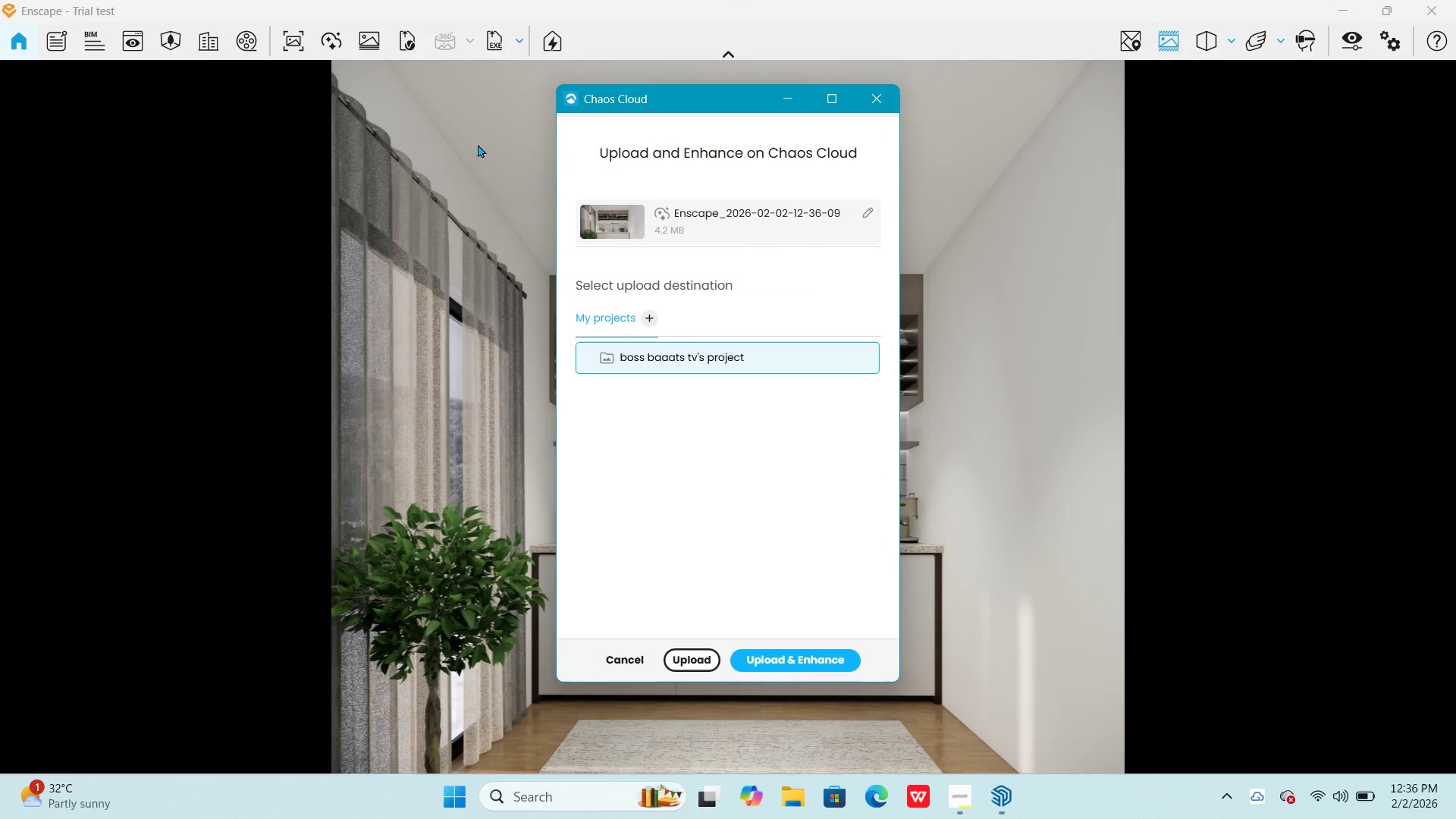 
wait(30.28)
 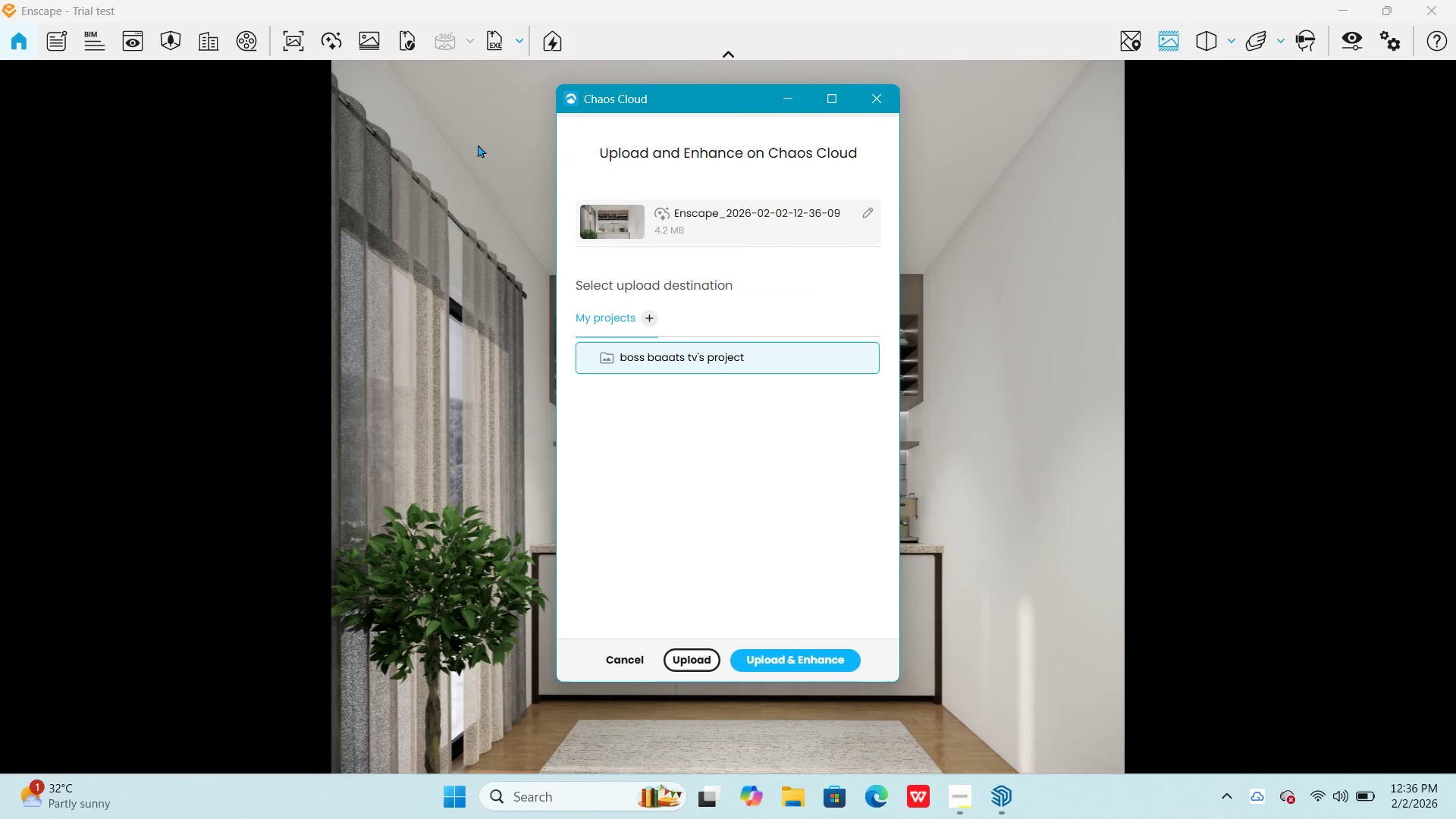 
left_click([814, 652])
 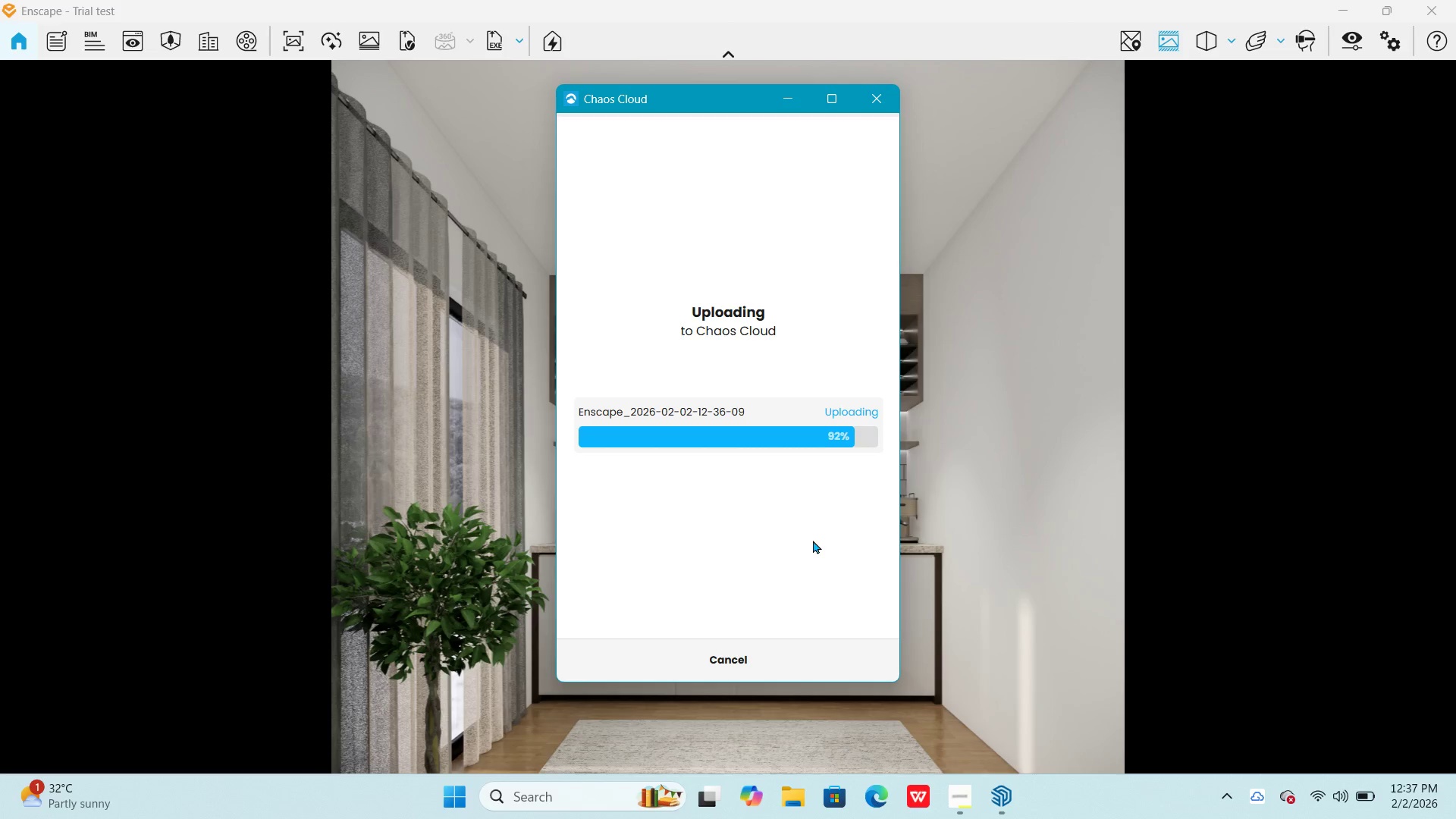 
wait(36.5)
 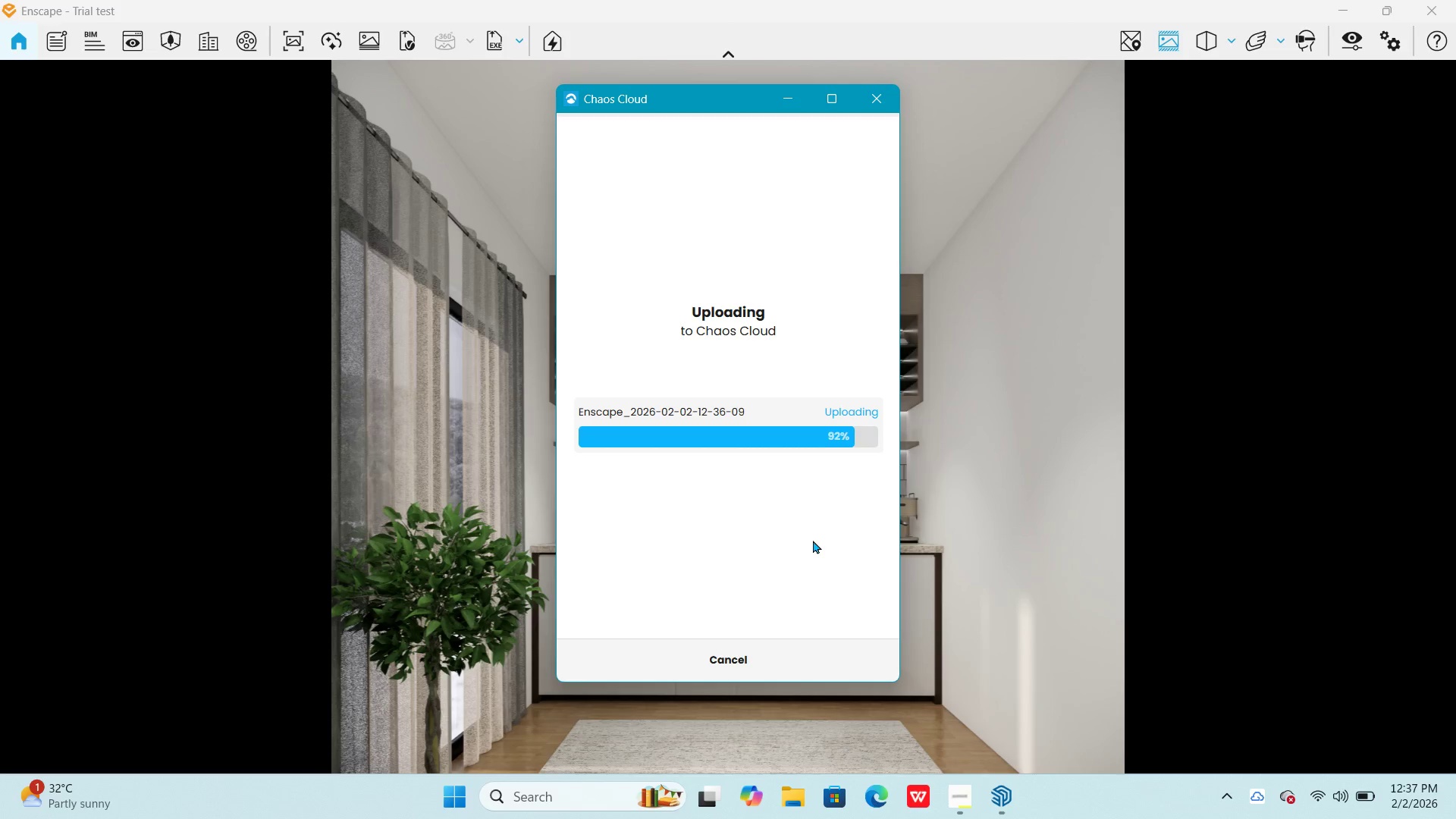 
left_click([743, 472])
 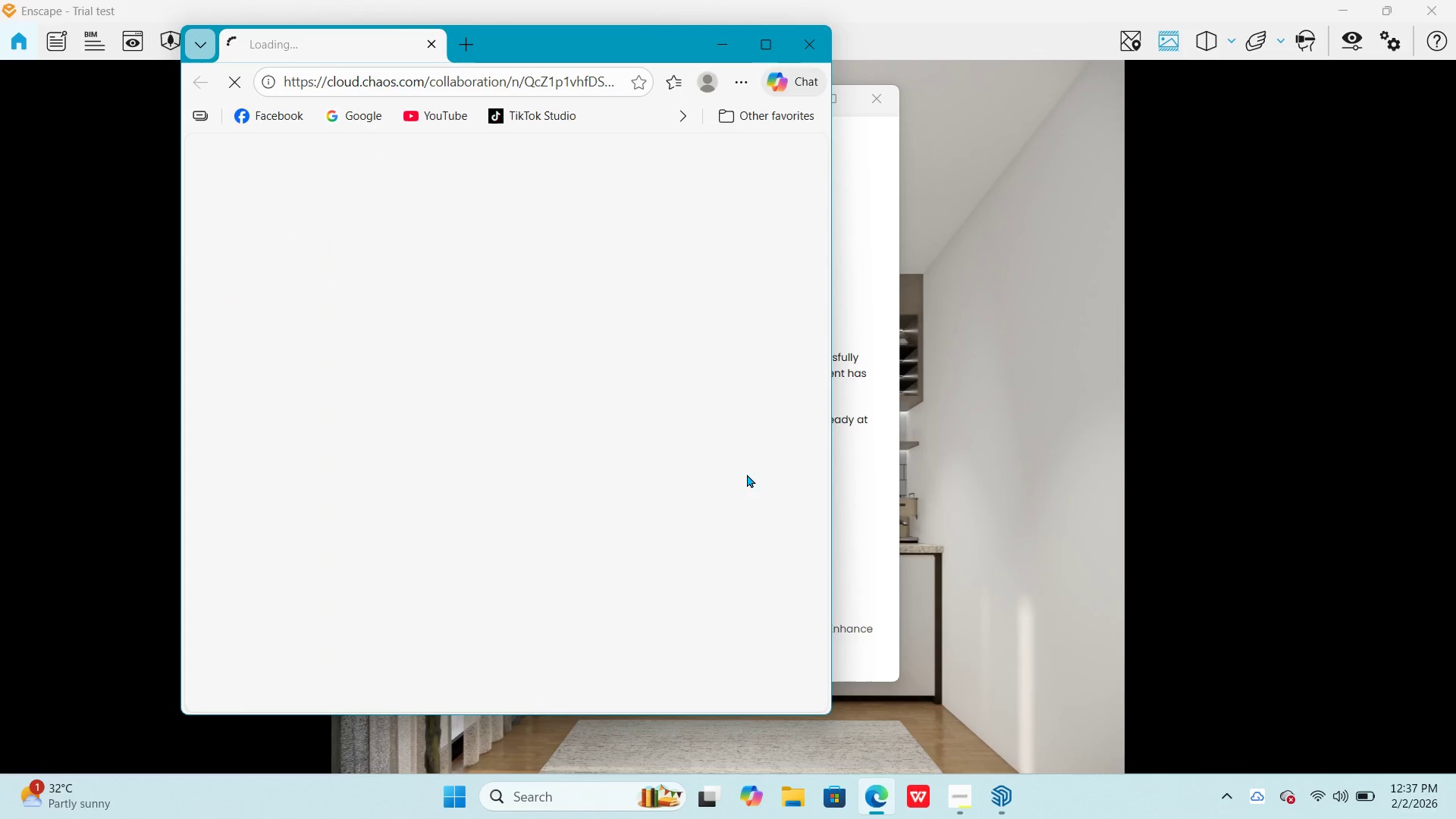 
mouse_move([746, 47])
 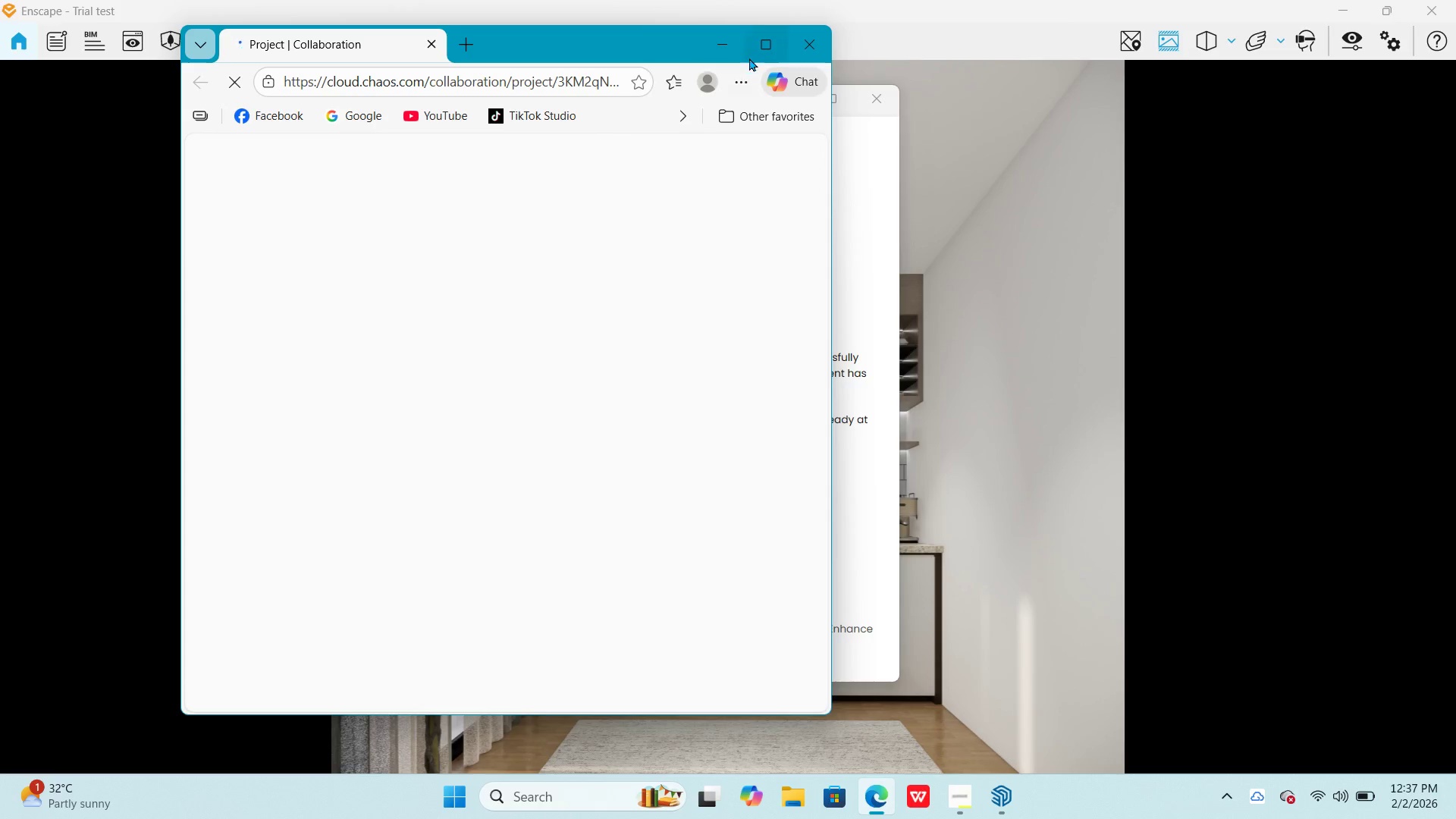 
mouse_move([747, 48])
 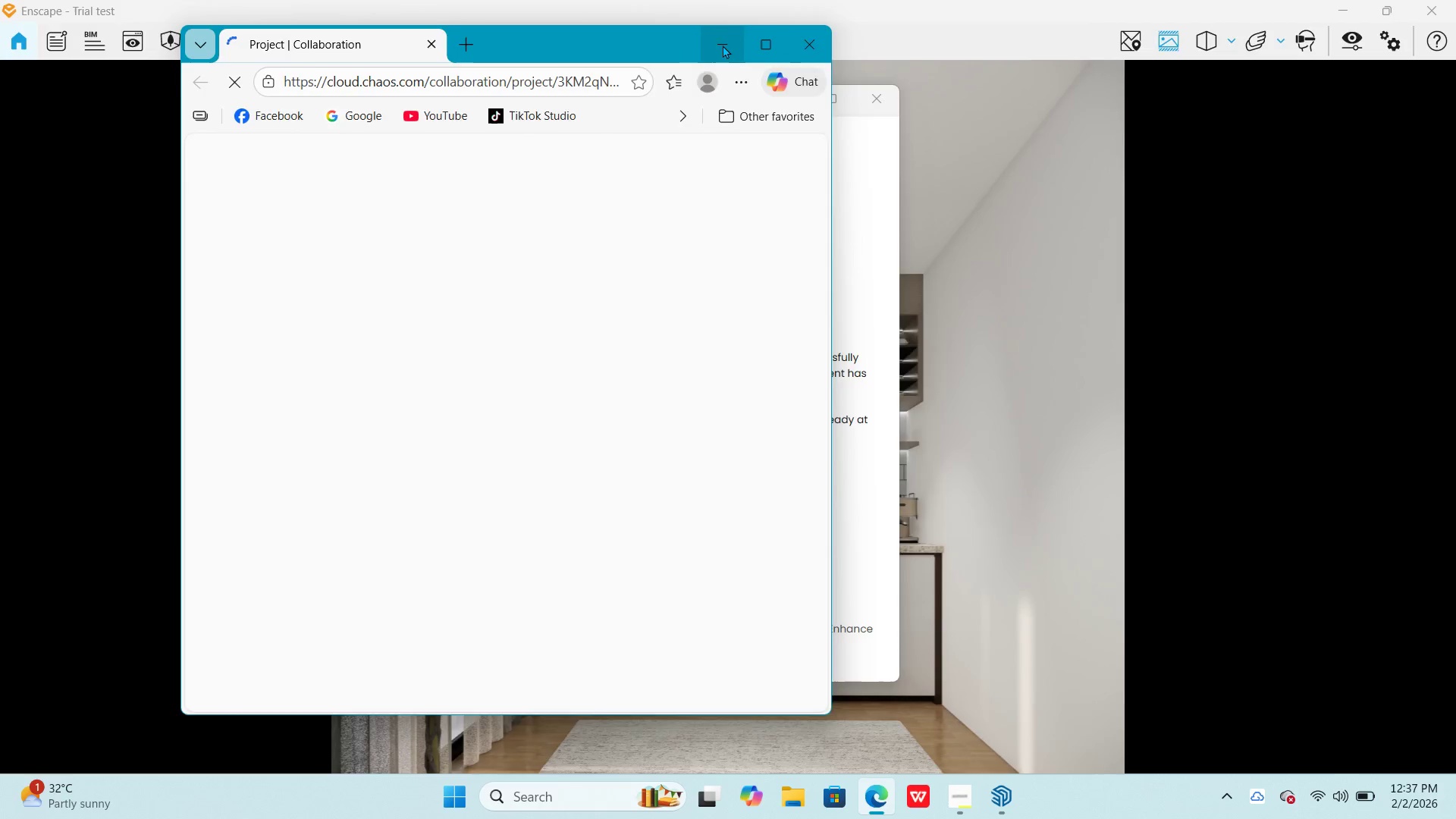 
left_click([723, 45])
 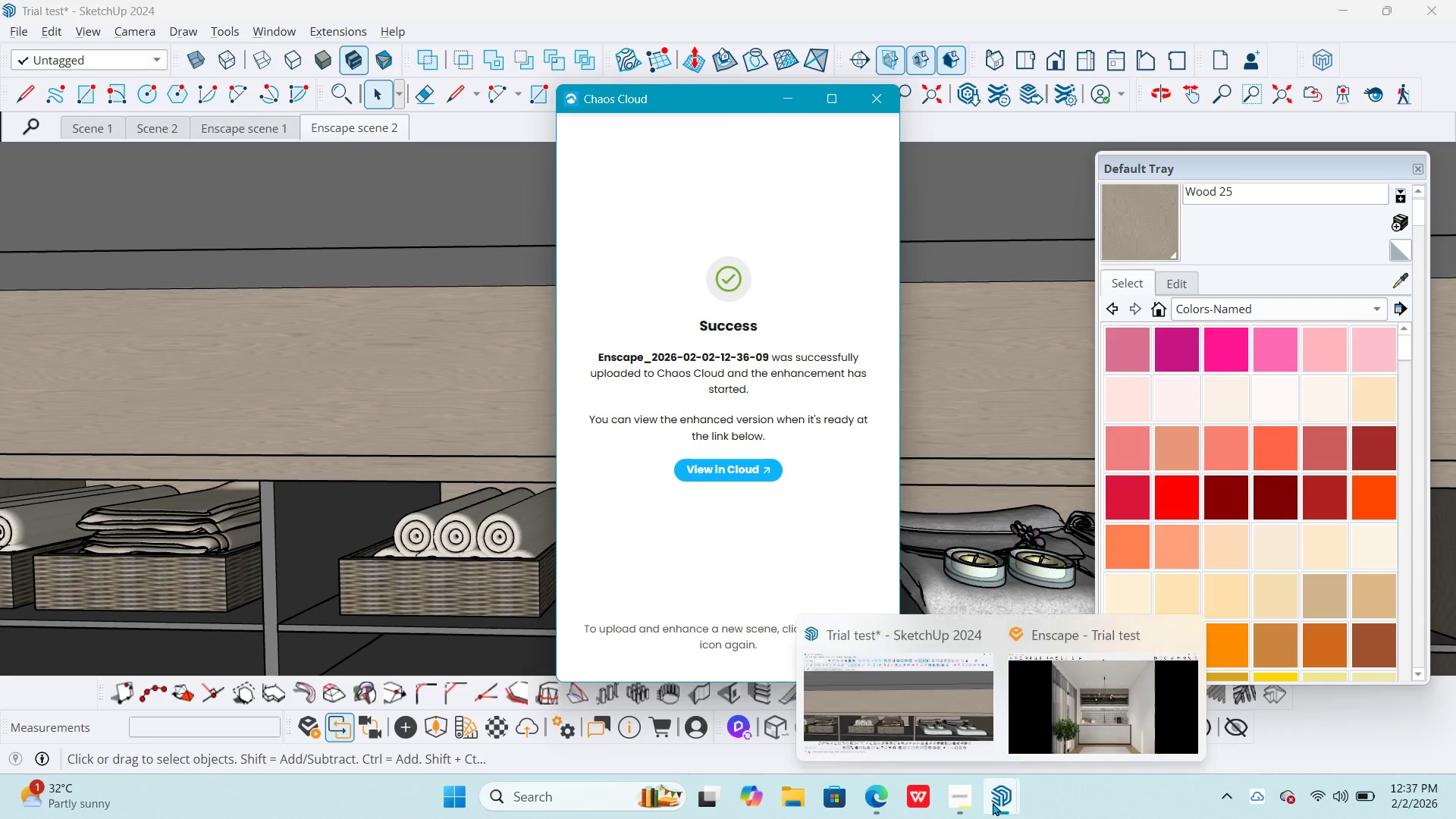 
left_click([1095, 721])
 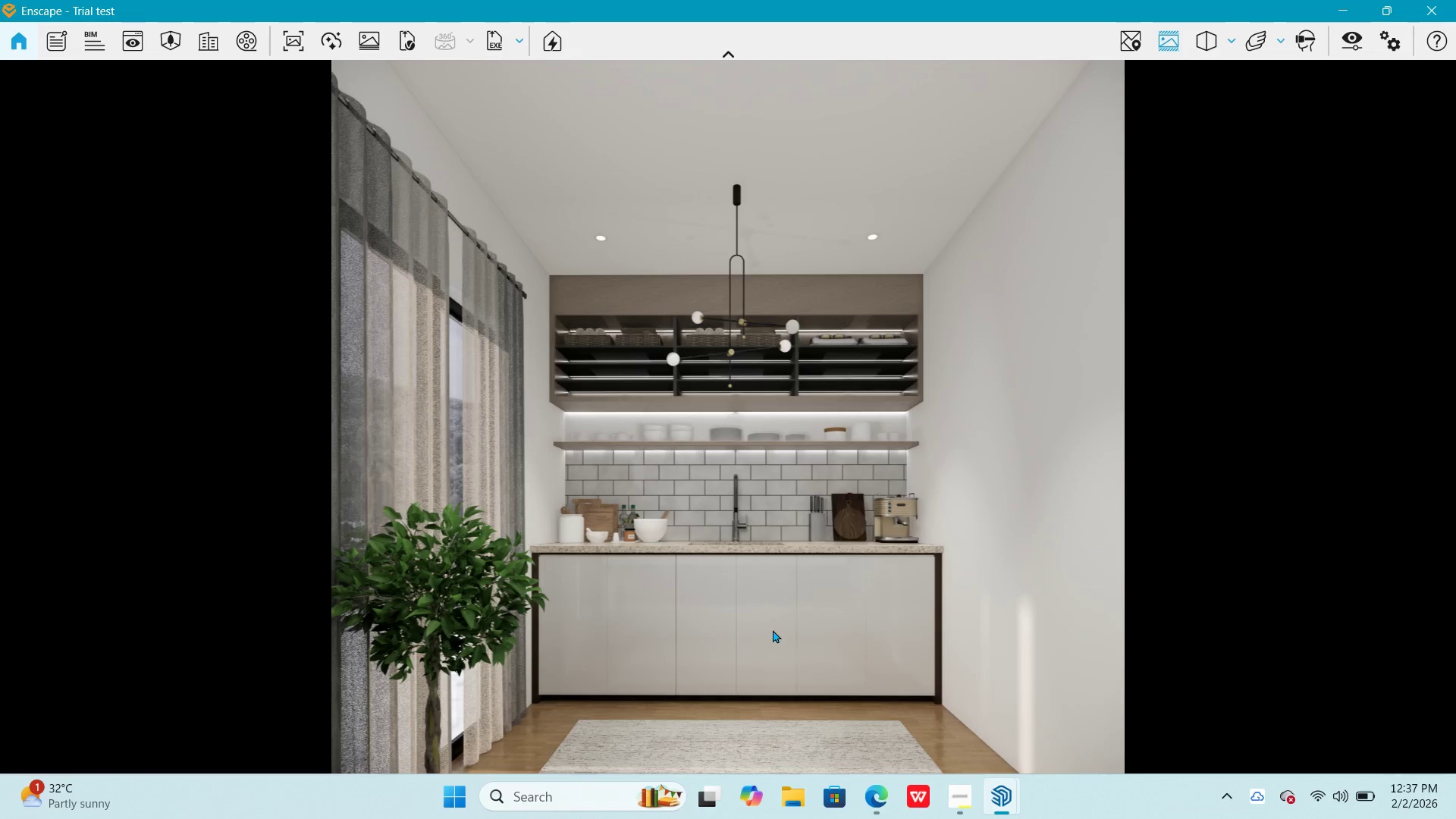 
left_click([773, 629])
 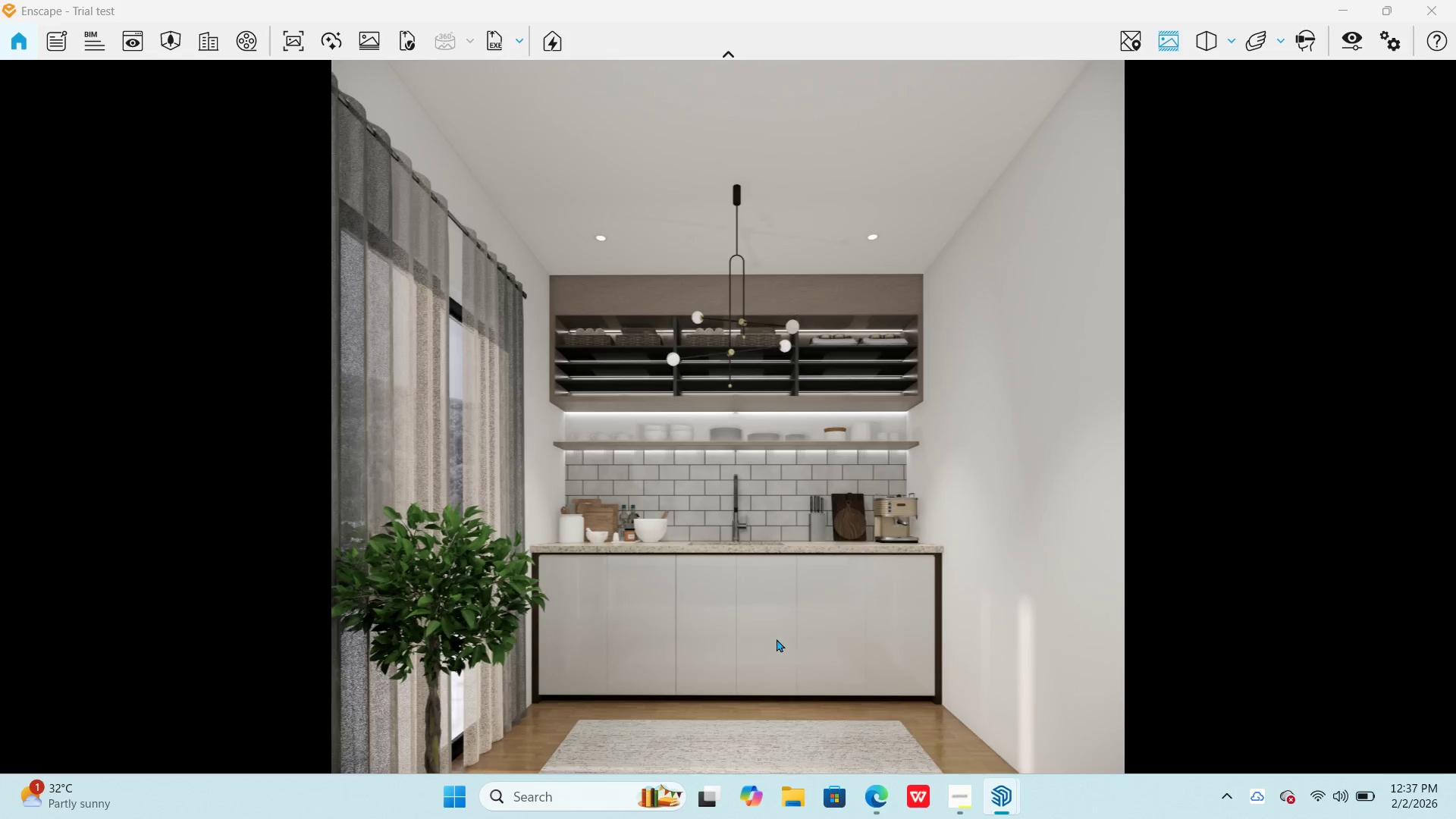 
type(wwwaa)
 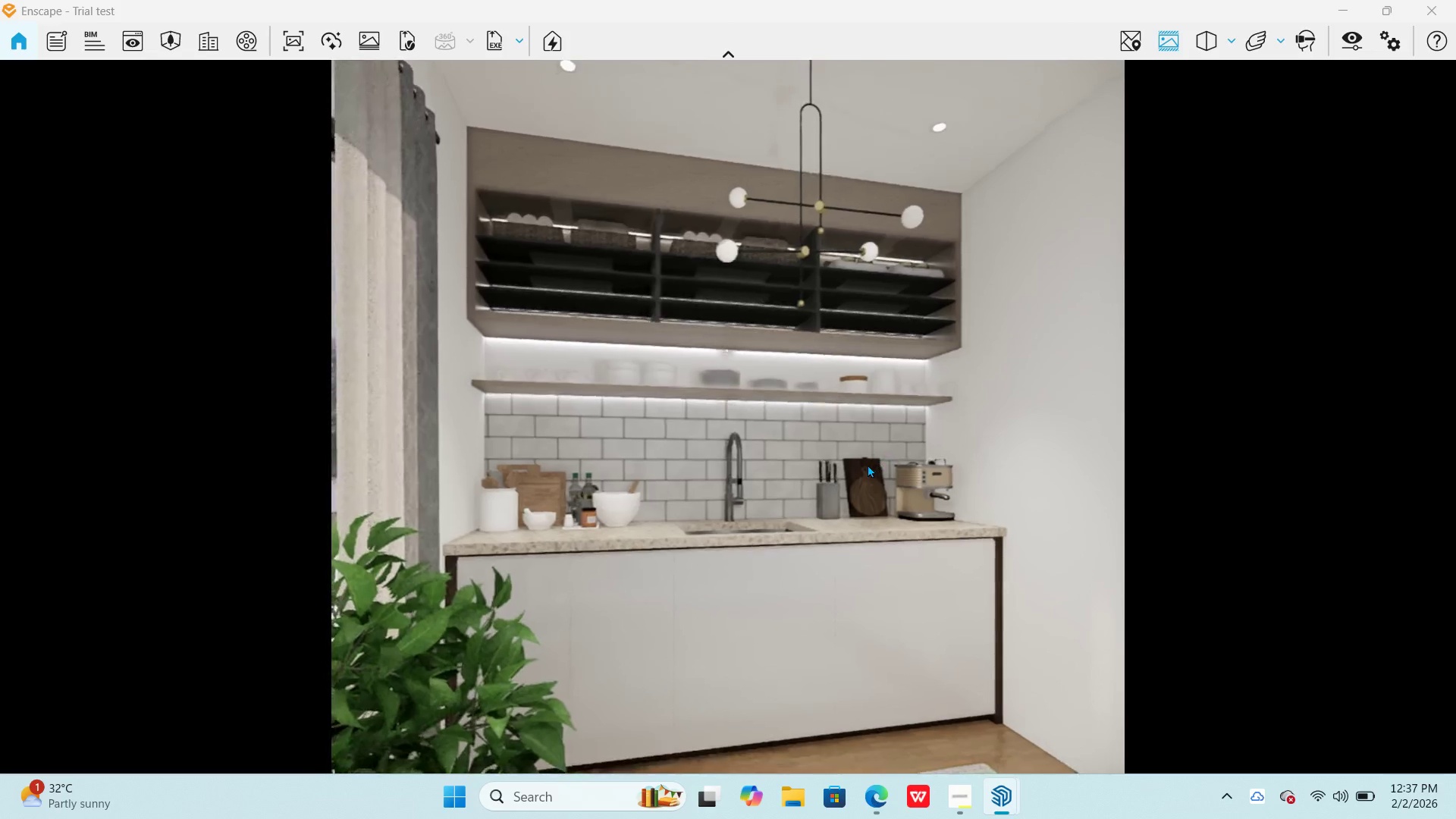 
left_click_drag(start_coordinate=[783, 644], to_coordinate=[868, 464])
 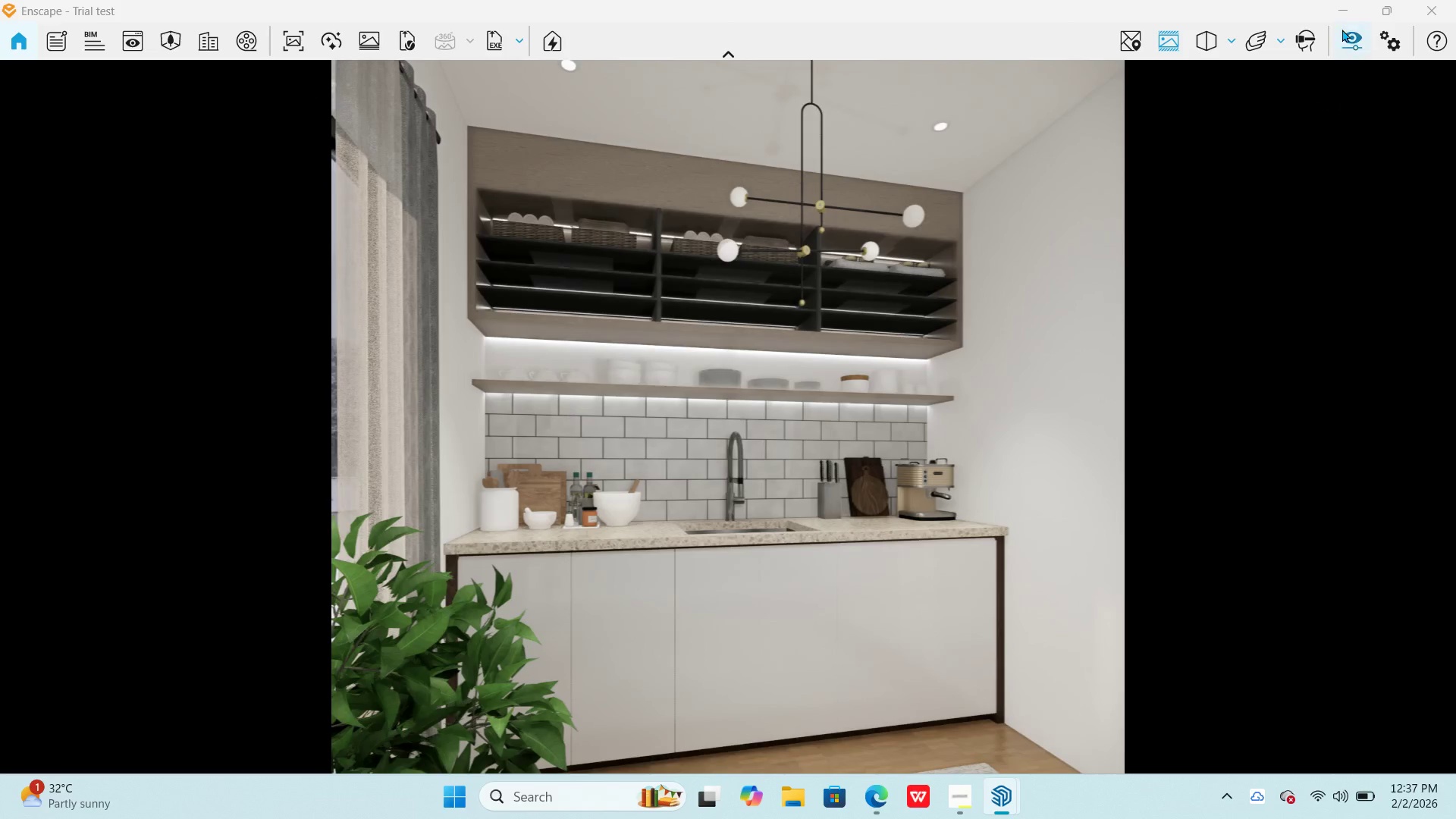 
left_click([1222, 44])
 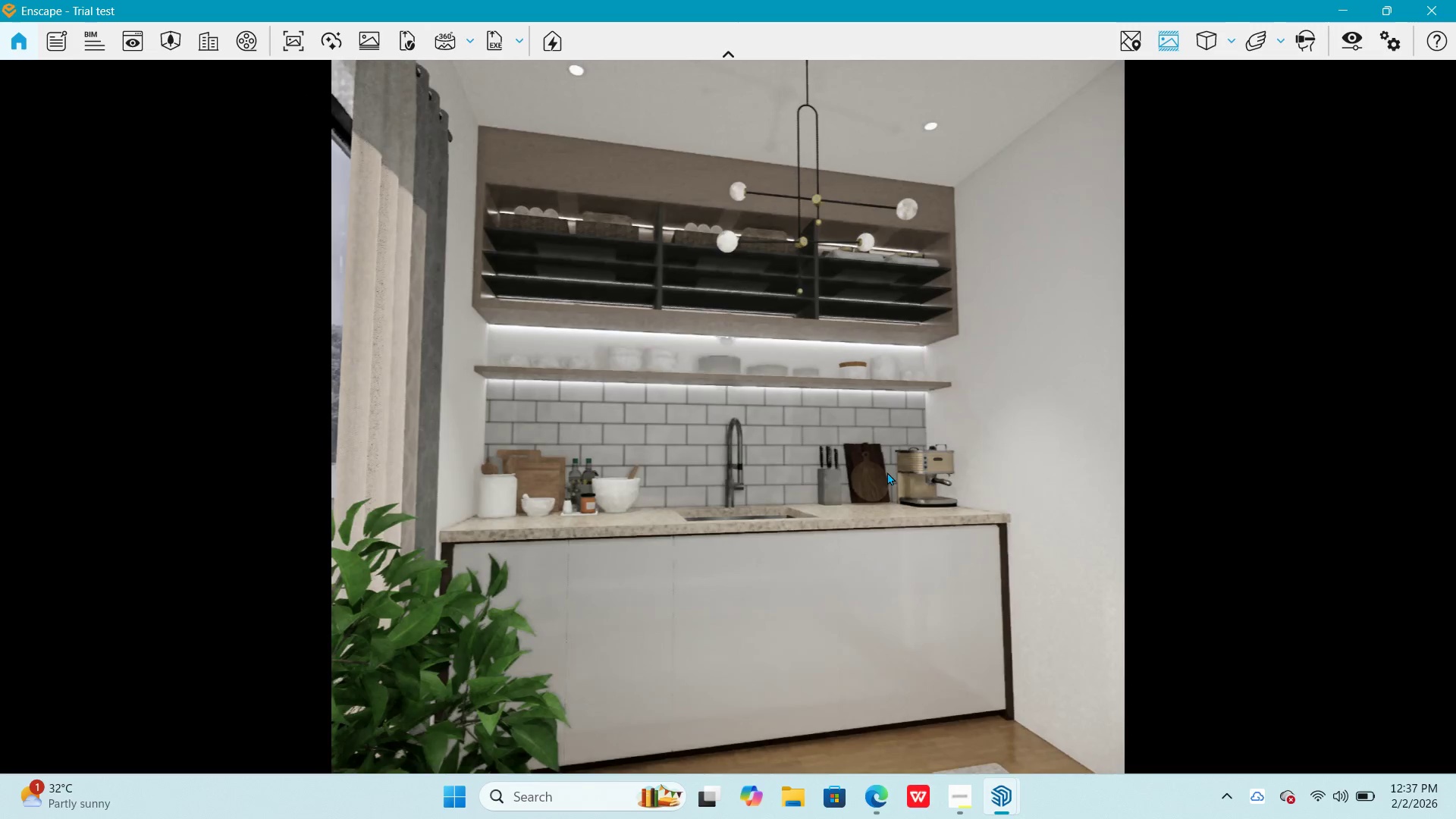 
left_click_drag(start_coordinate=[820, 533], to_coordinate=[397, 383])
 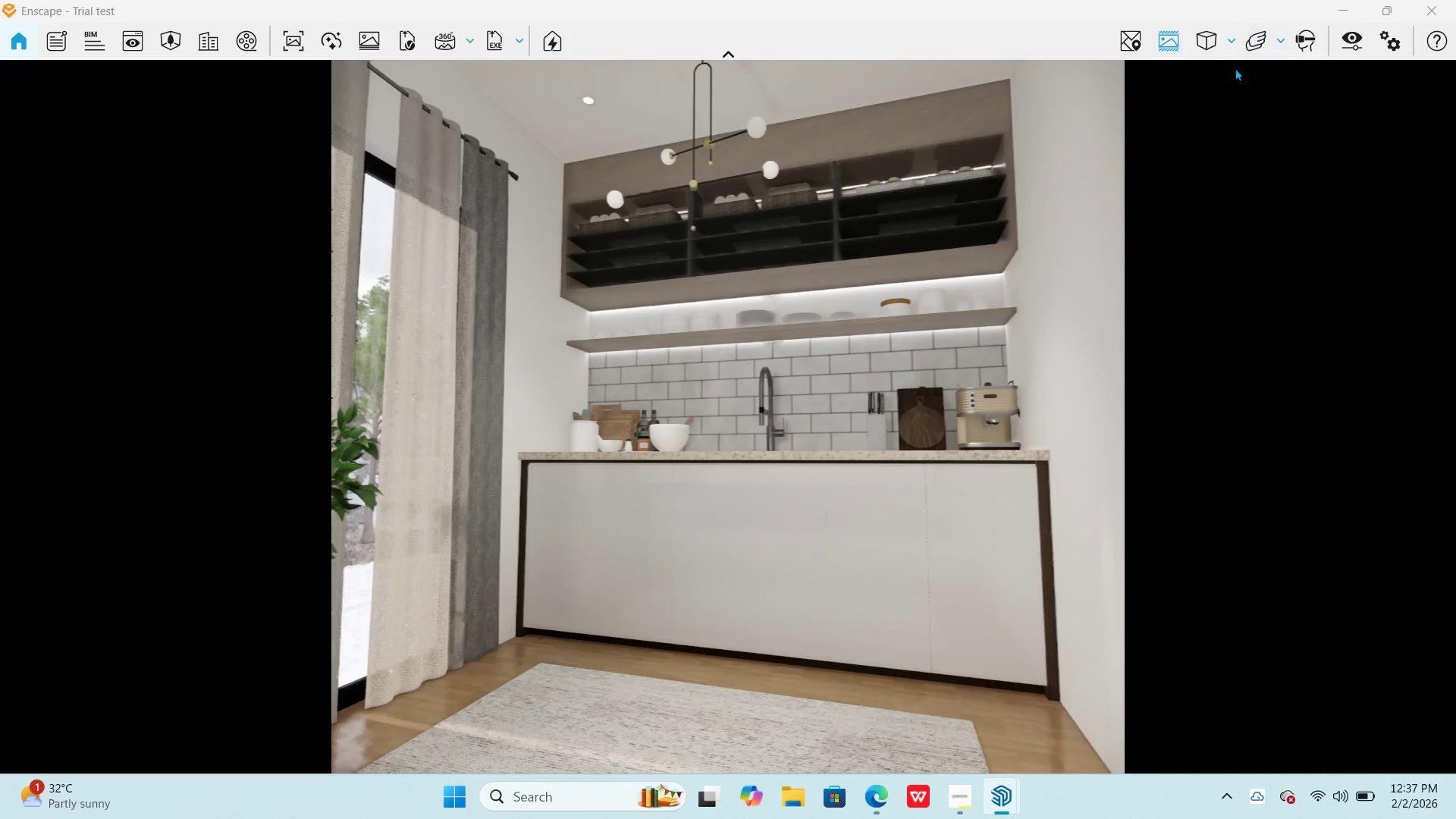 
type(ddsqq)
 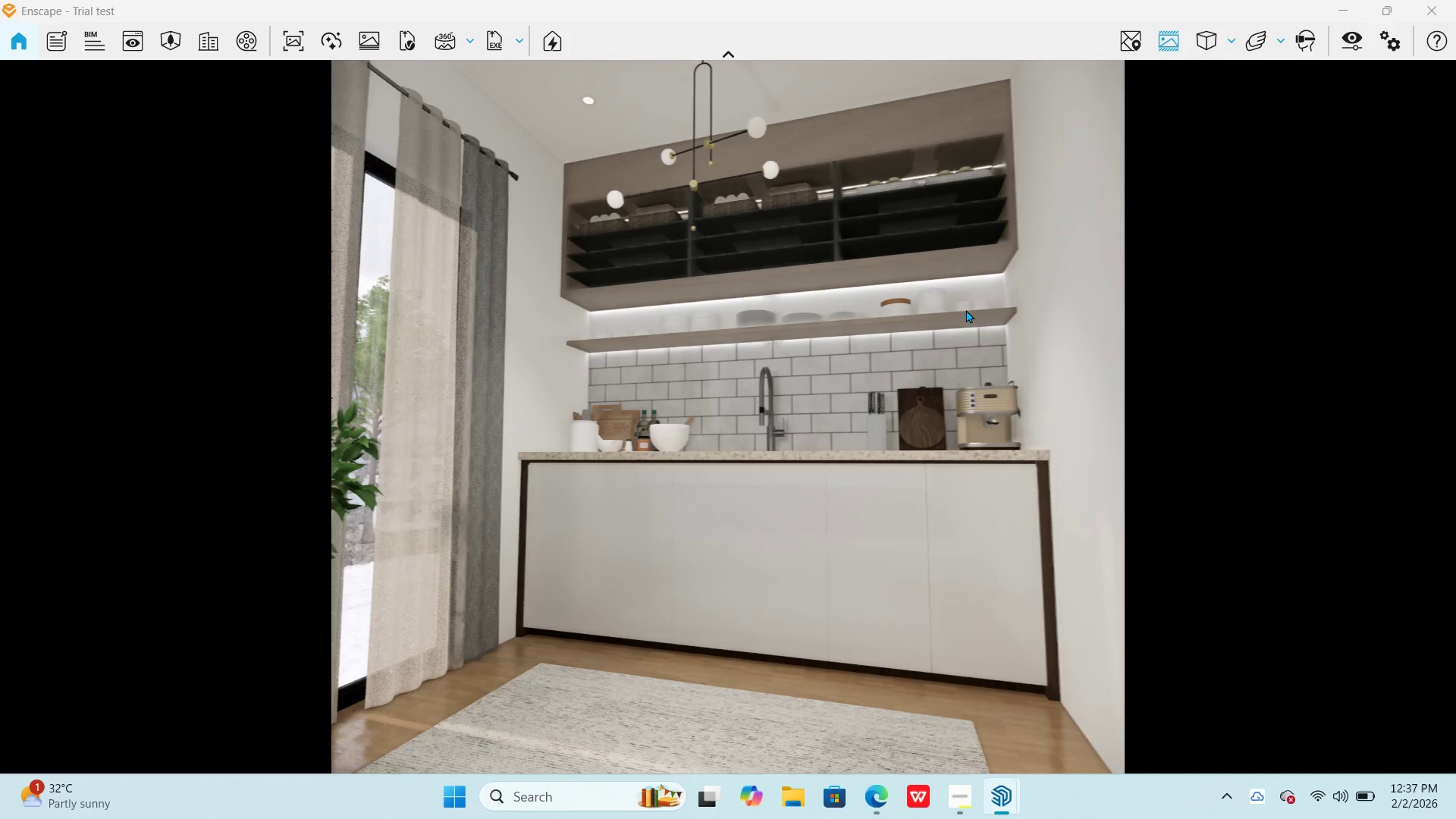 
left_click_drag(start_coordinate=[847, 551], to_coordinate=[723, 404])
 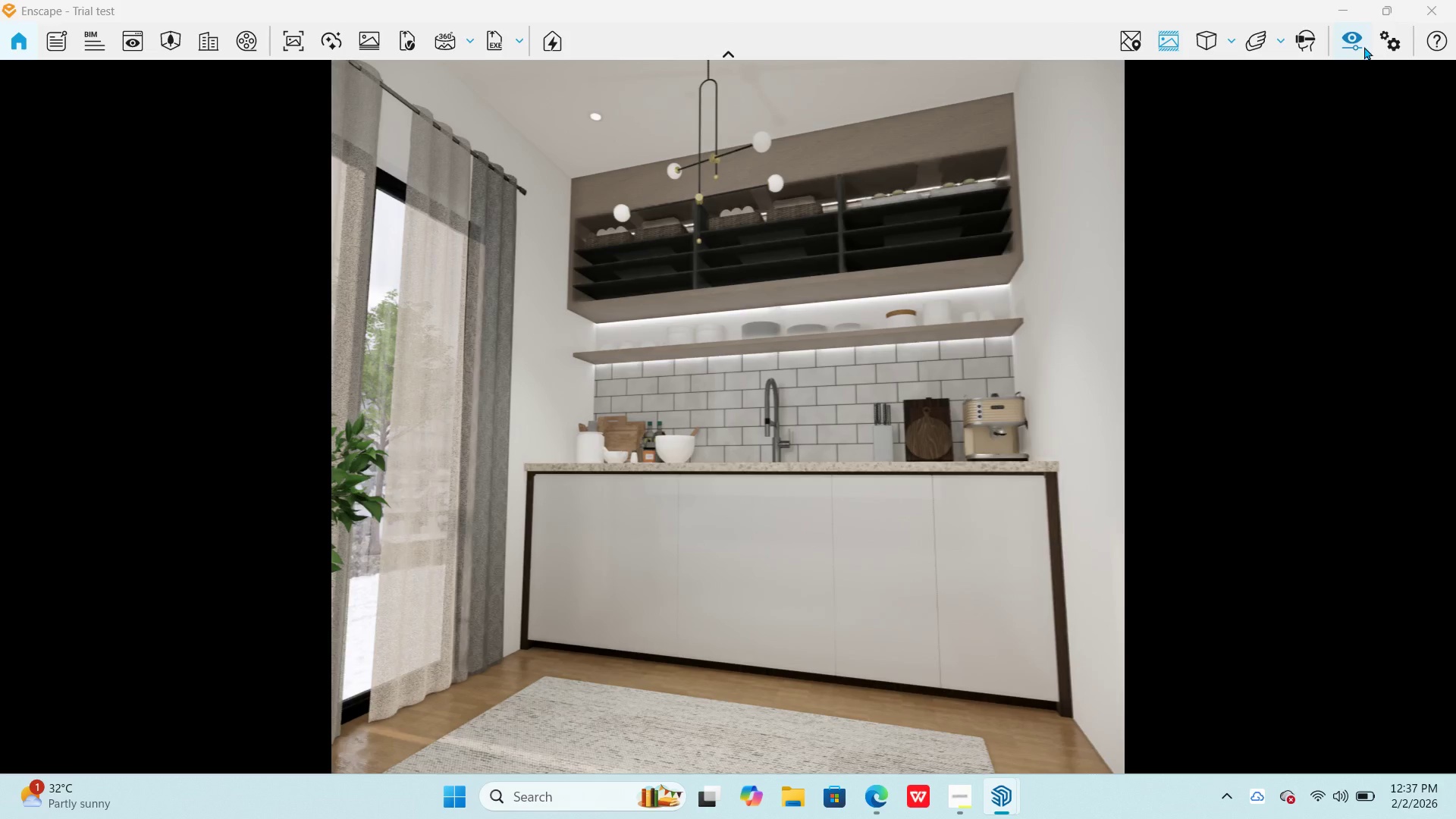 
left_click([1351, 50])
 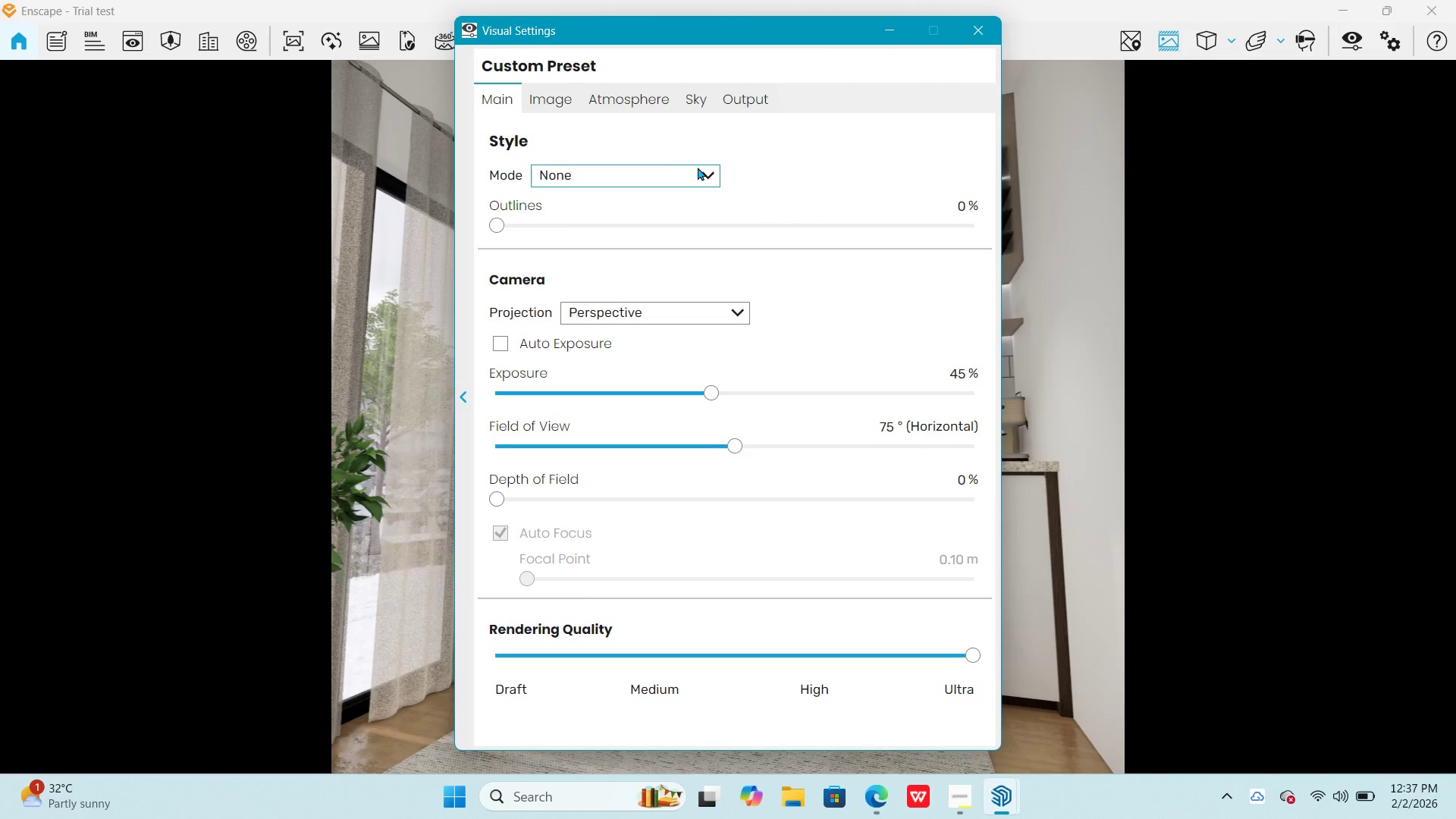 
left_click([698, 176])
 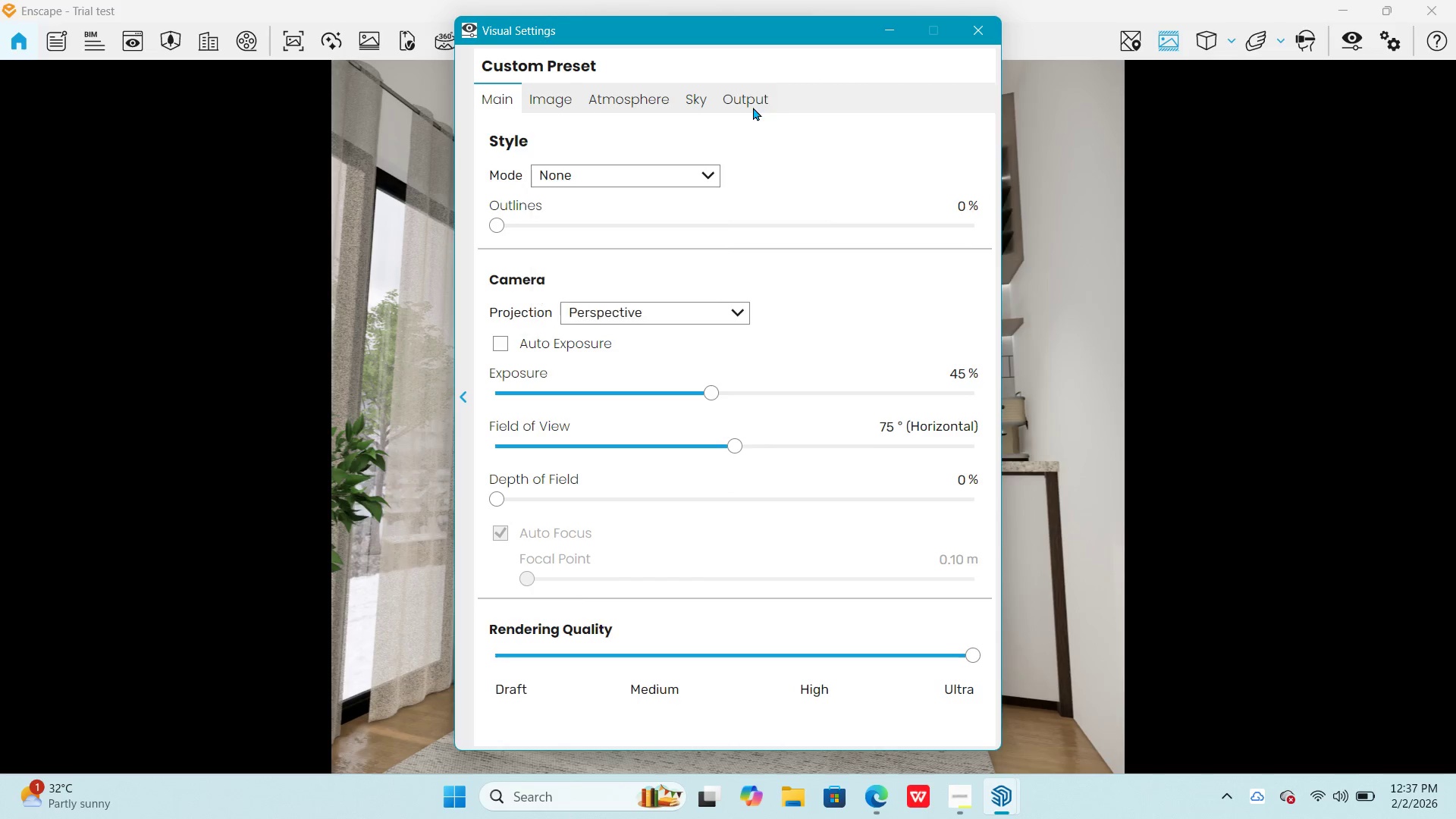 
double_click([753, 107])
 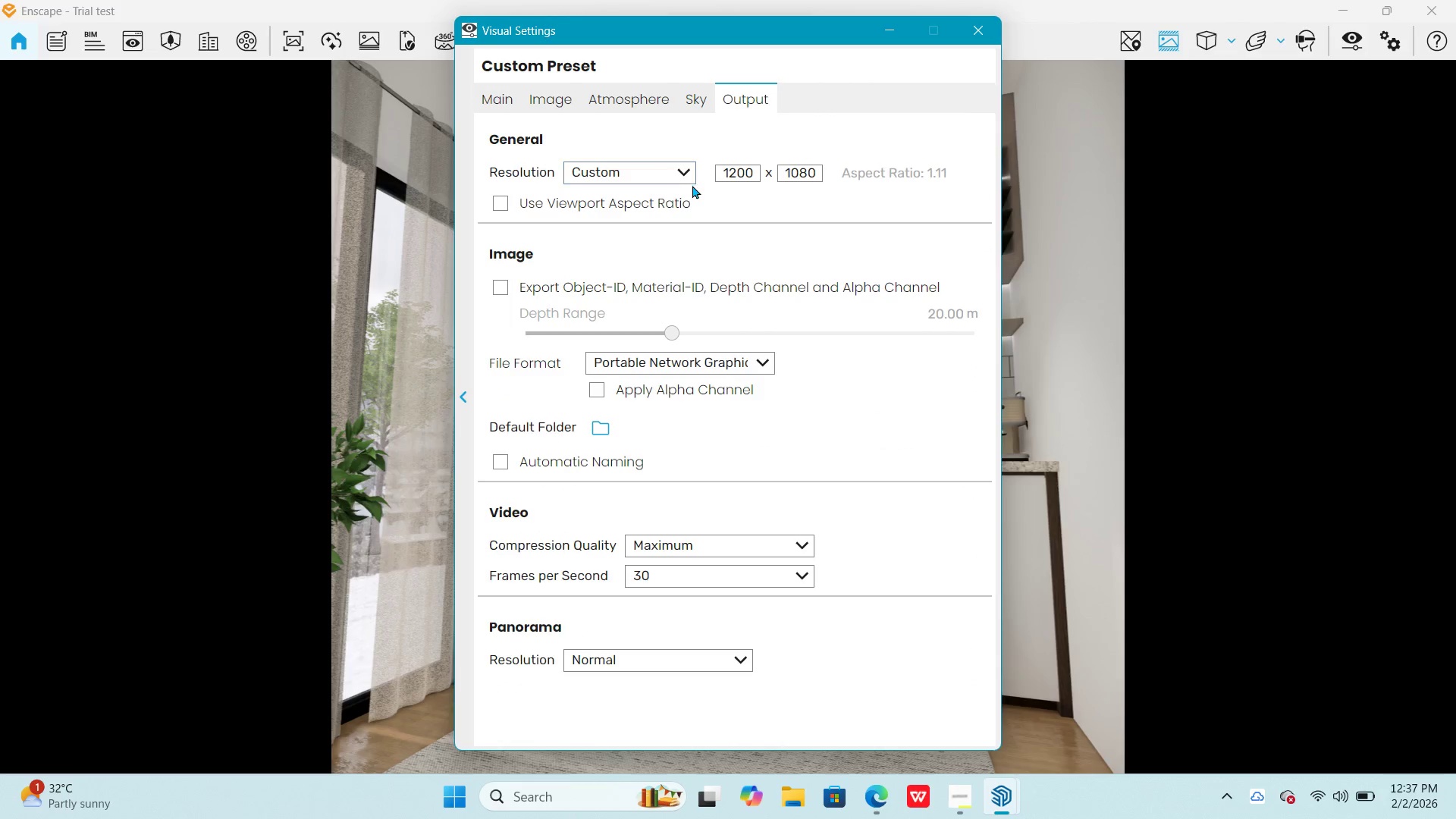 
left_click([673, 176])
 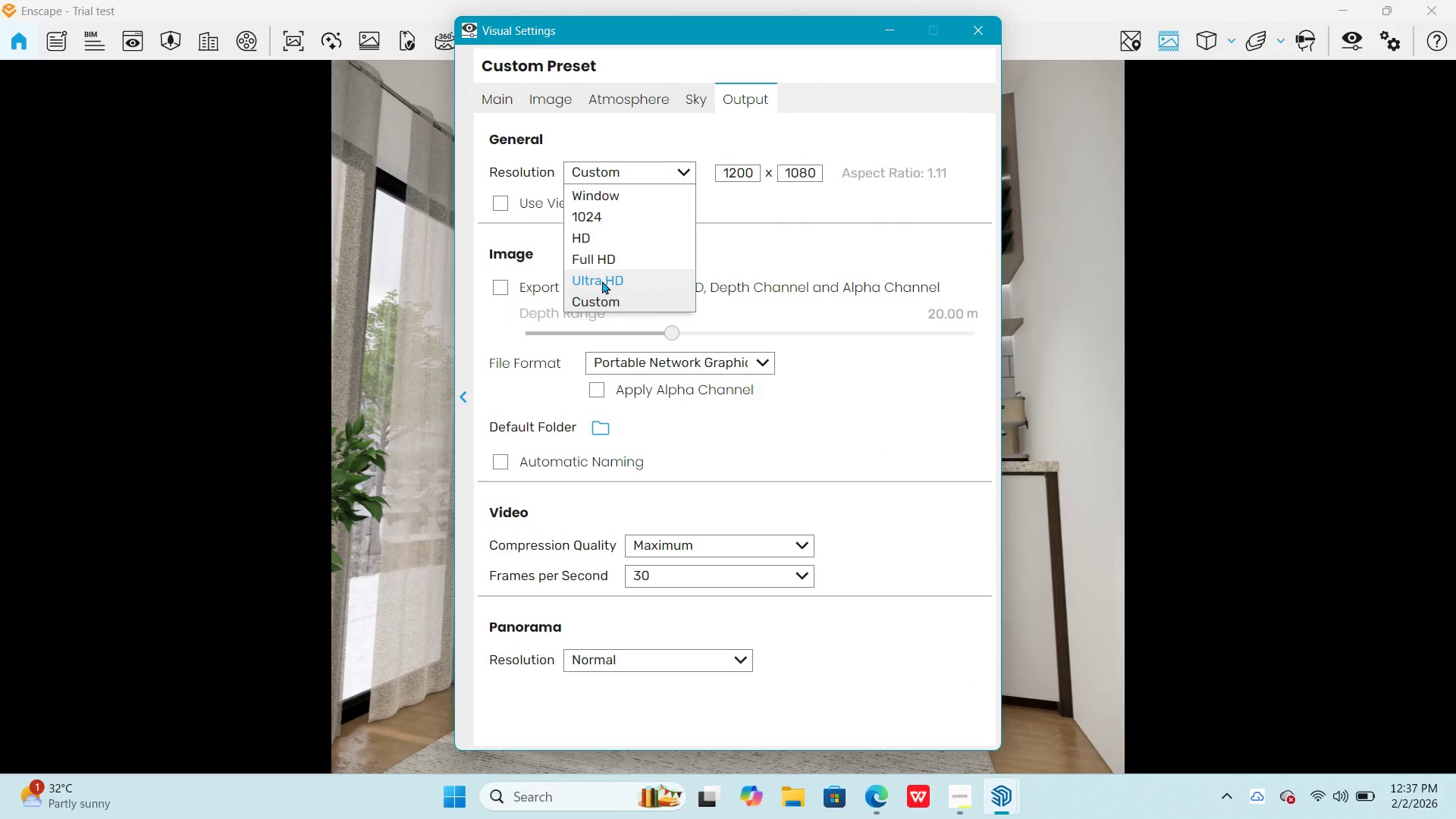 
left_click([602, 281])
 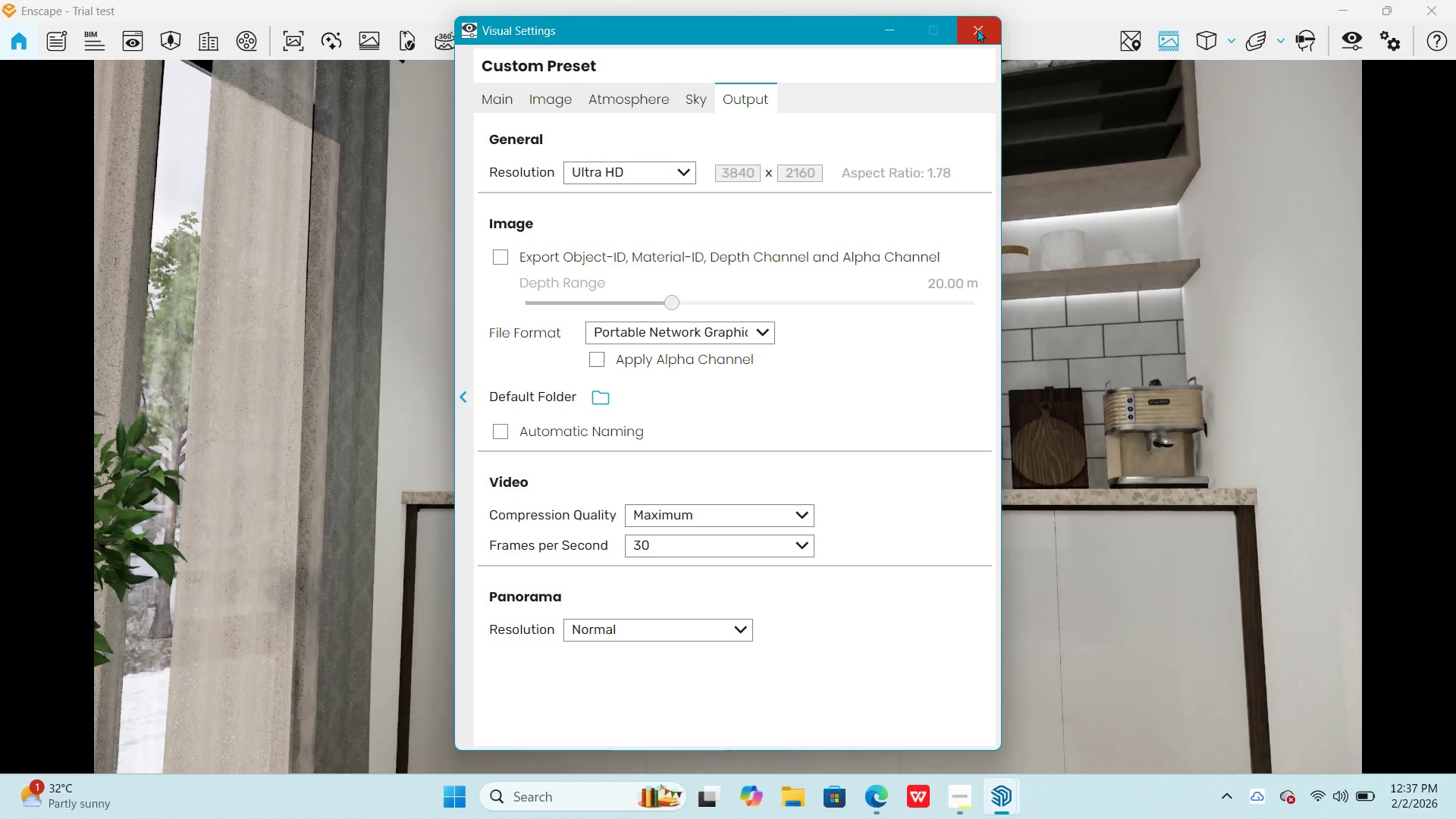 
left_click([977, 30])
 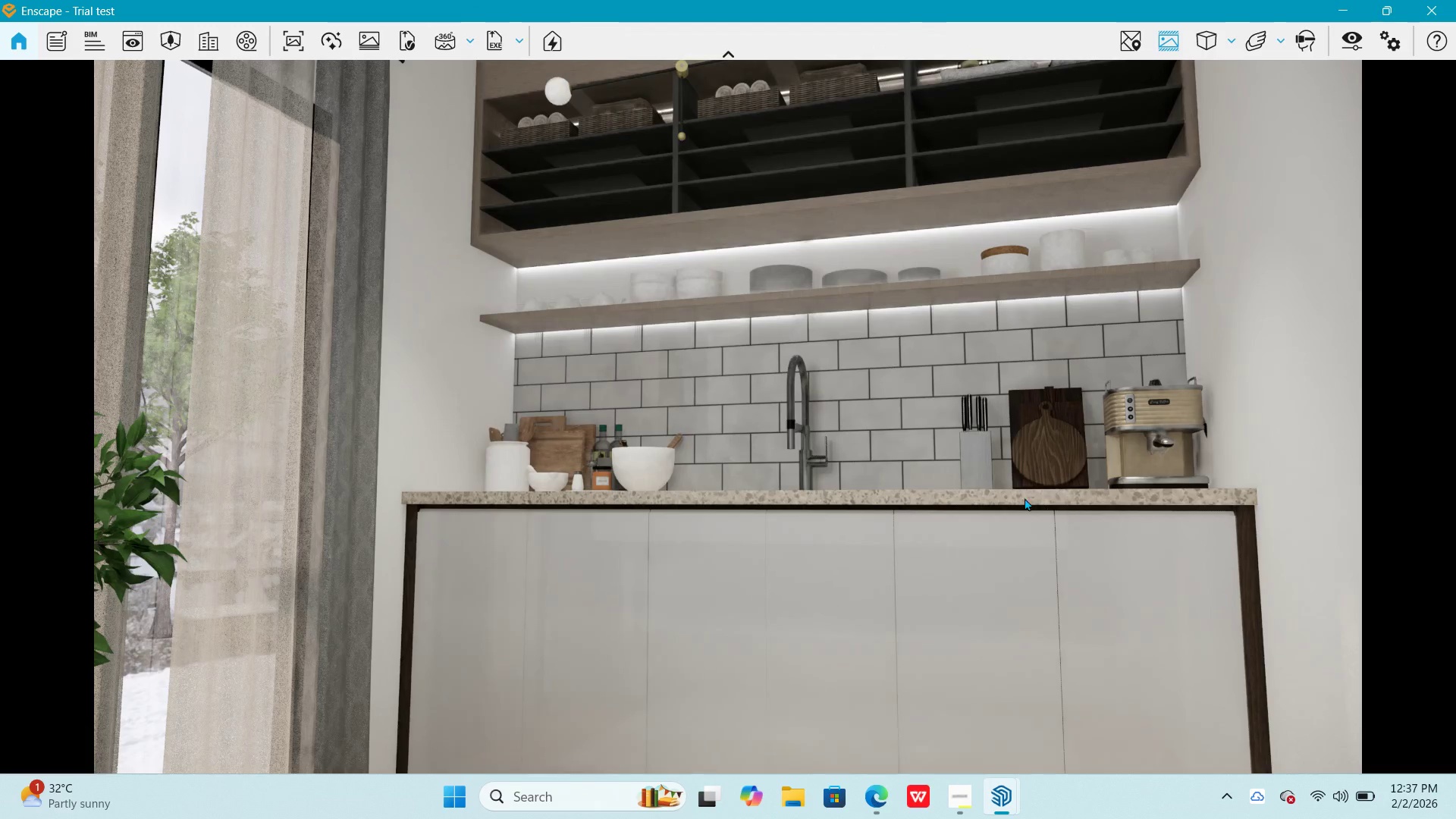 
left_click_drag(start_coordinate=[1039, 403], to_coordinate=[650, 504])
 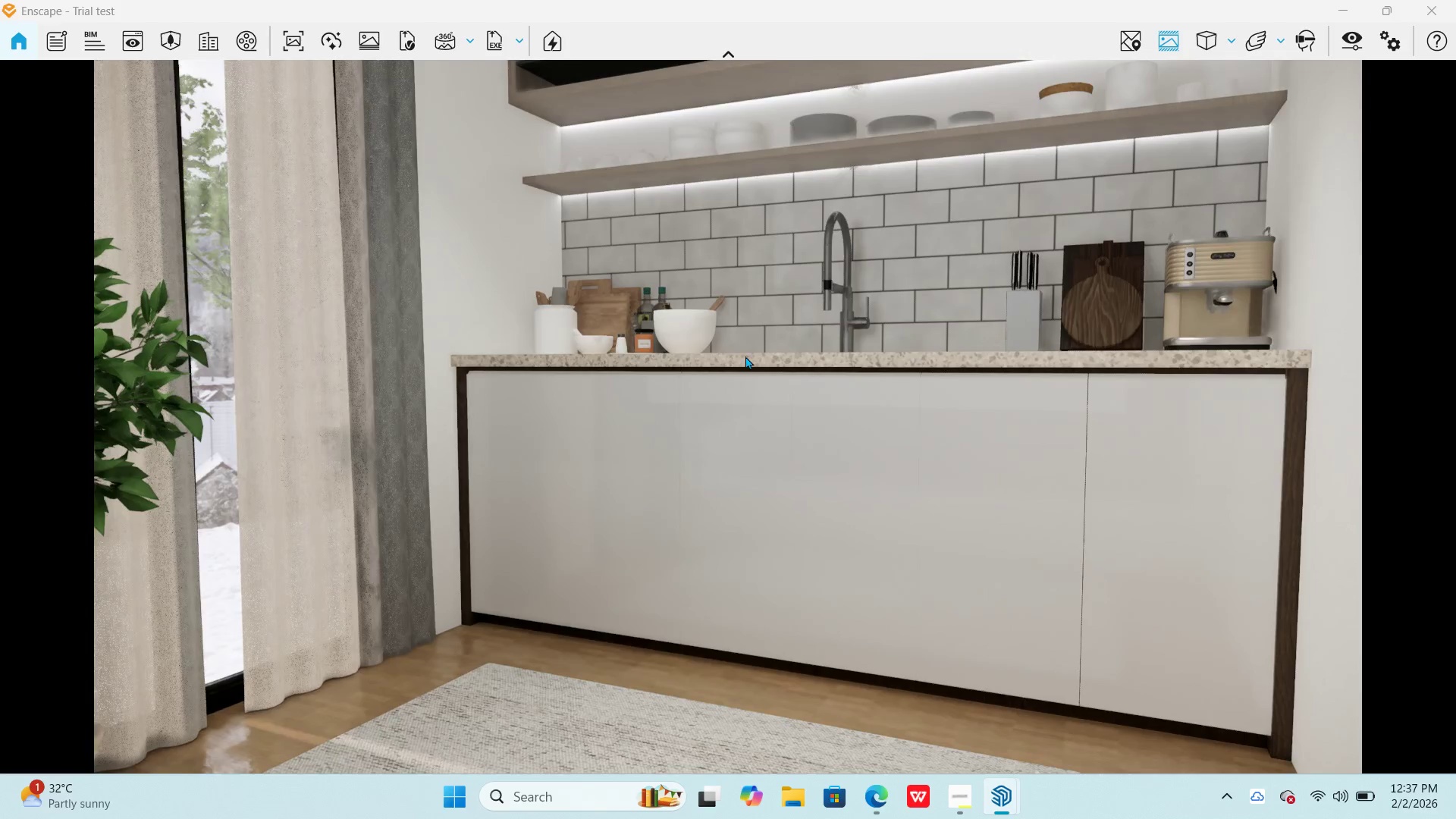 
key(D)
 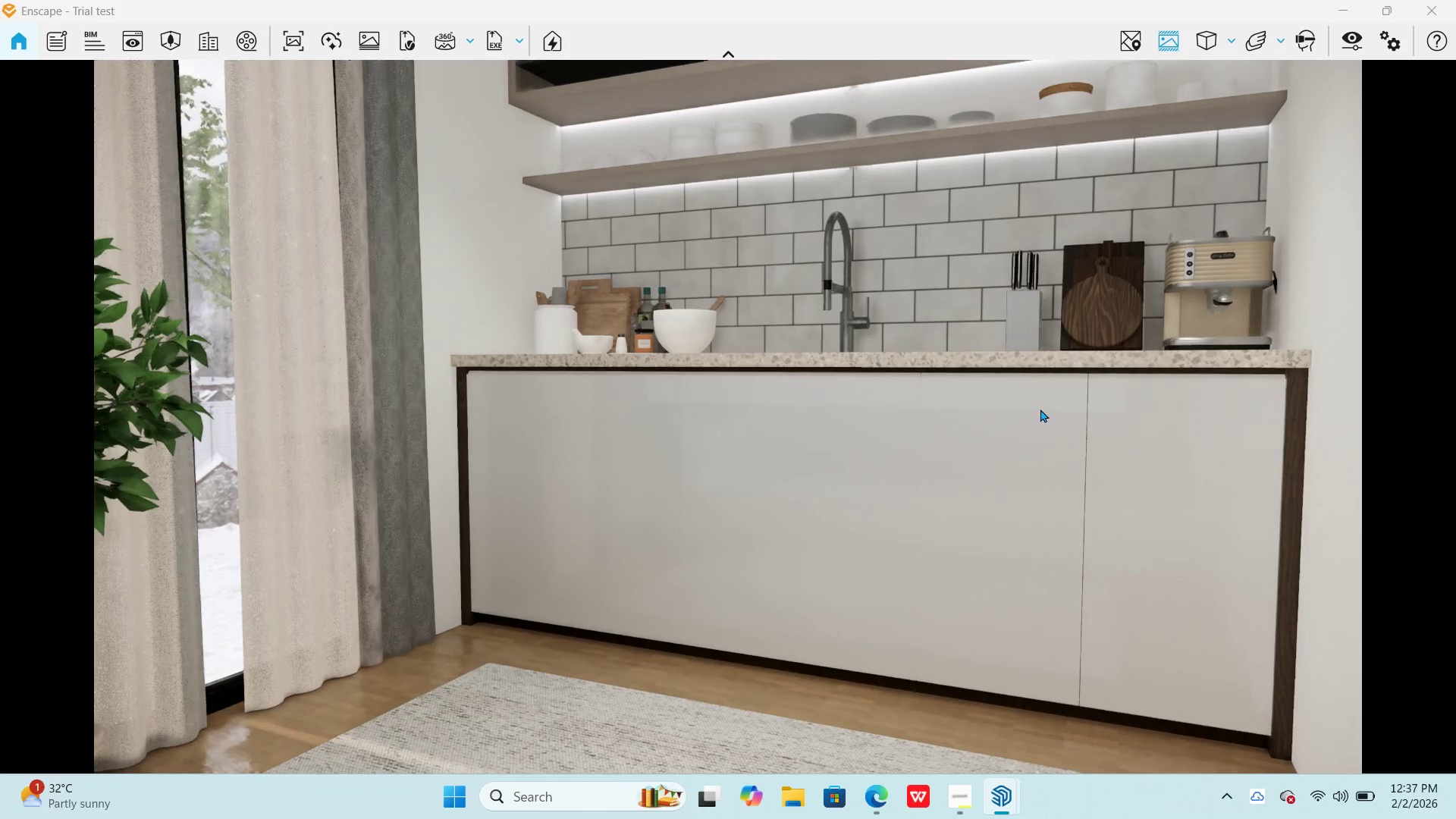 
left_click_drag(start_coordinate=[971, 331], to_coordinate=[748, 426])